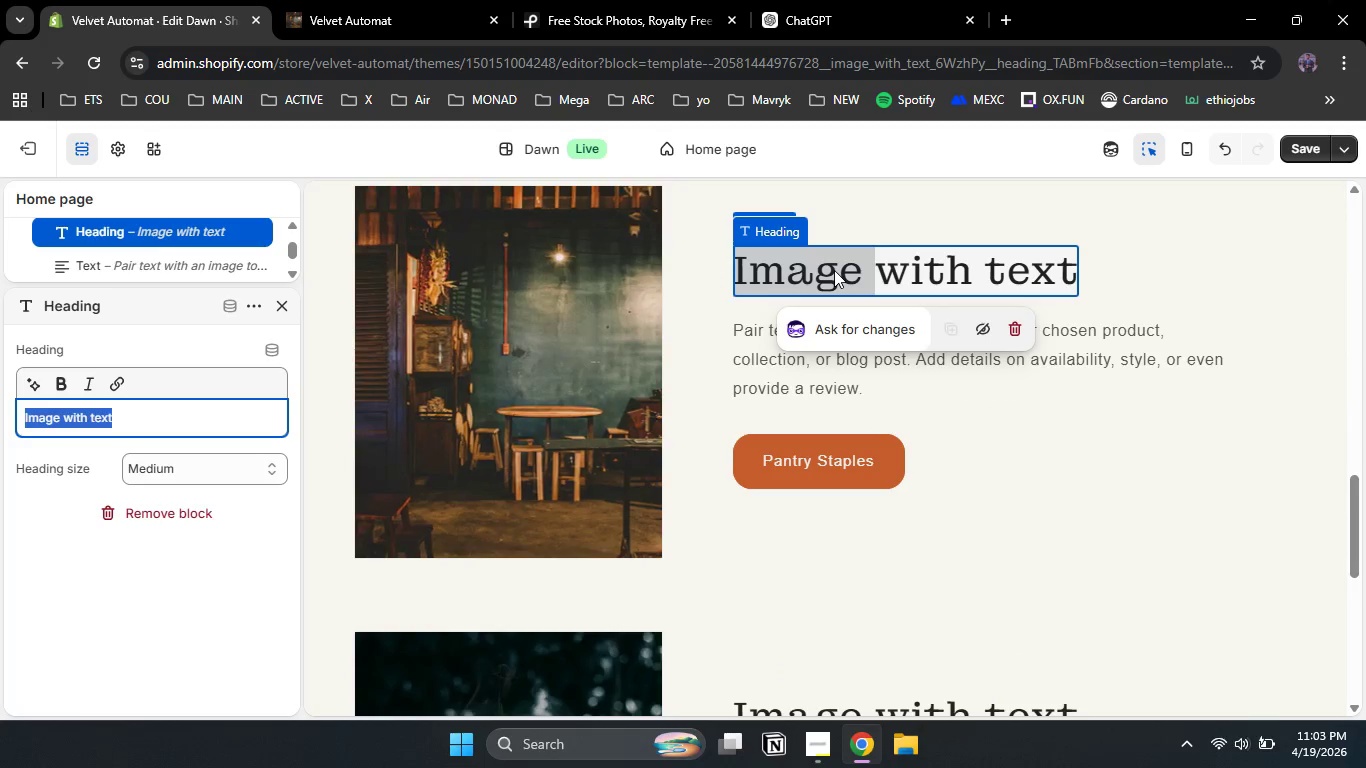 
key(Control+A)
 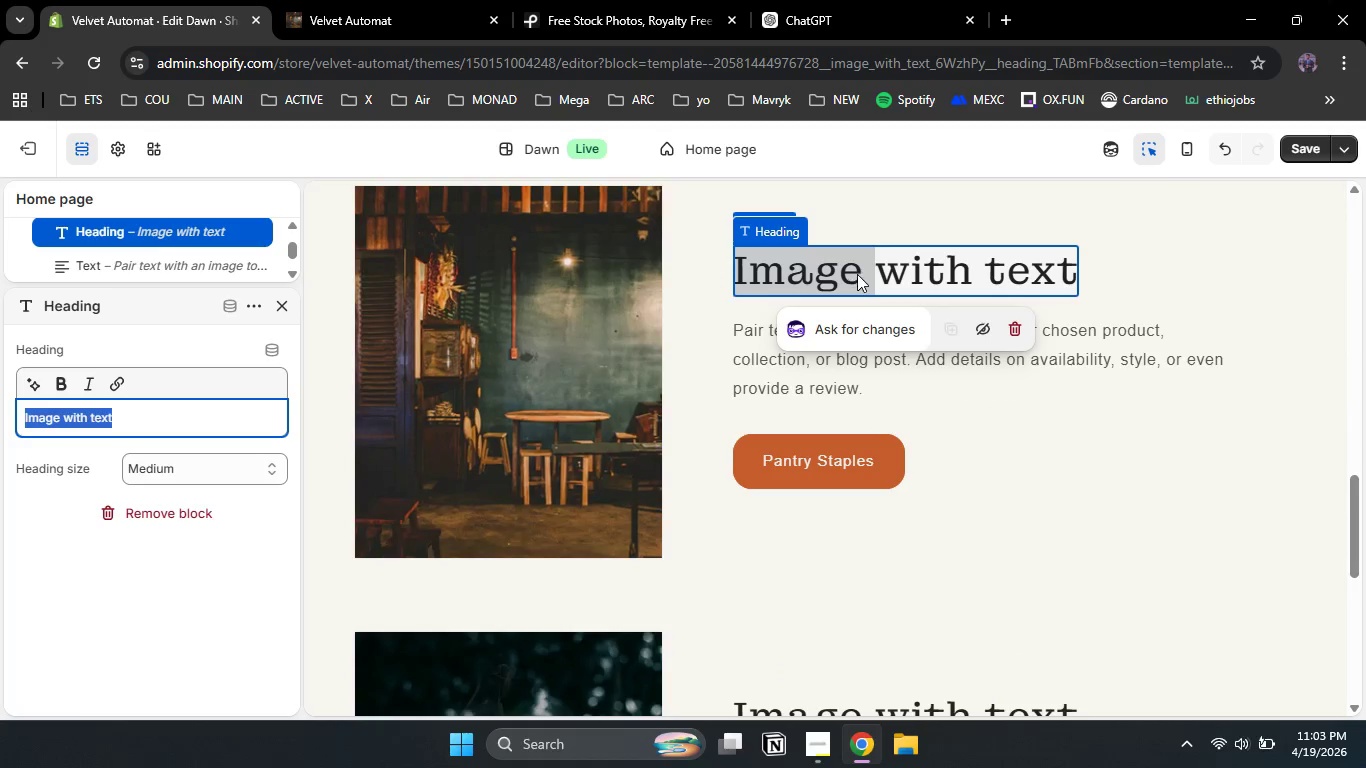 
left_click([869, 276])
 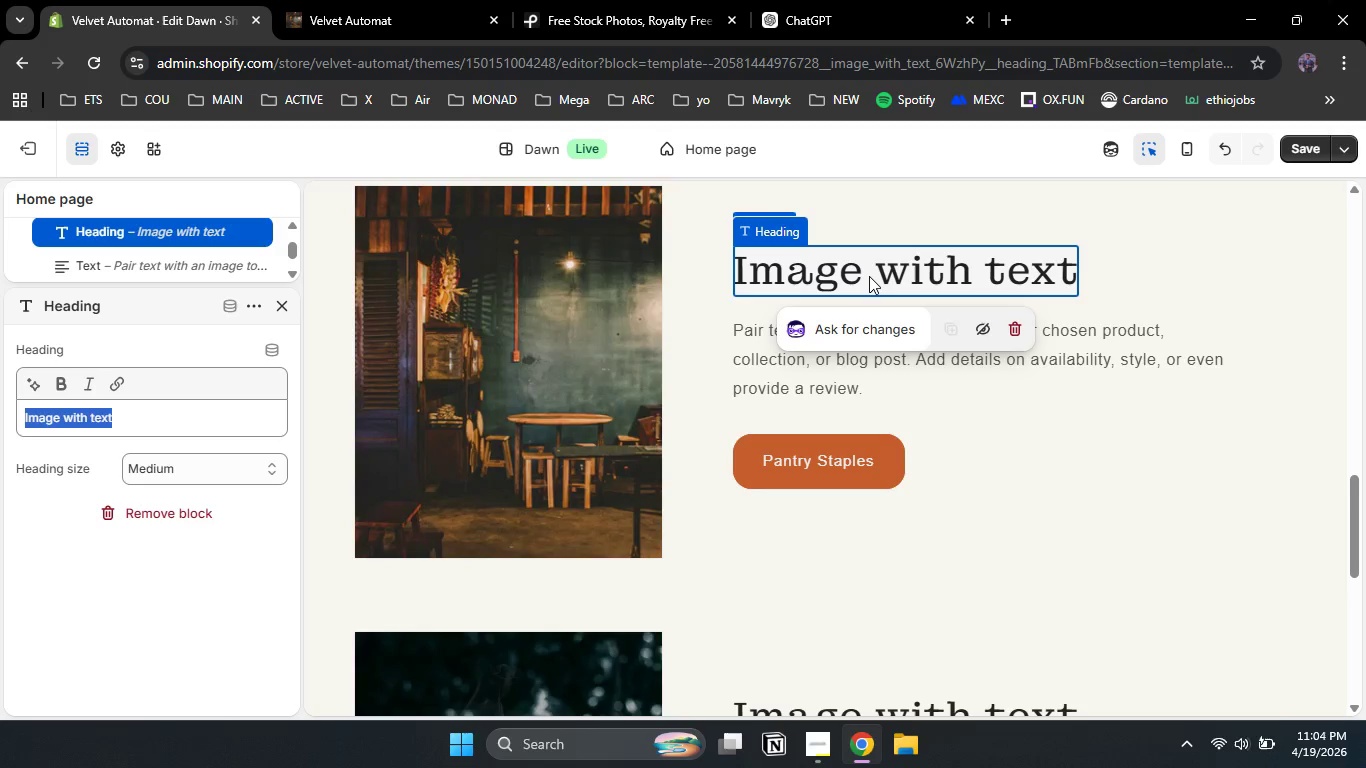 
wait(35.31)
 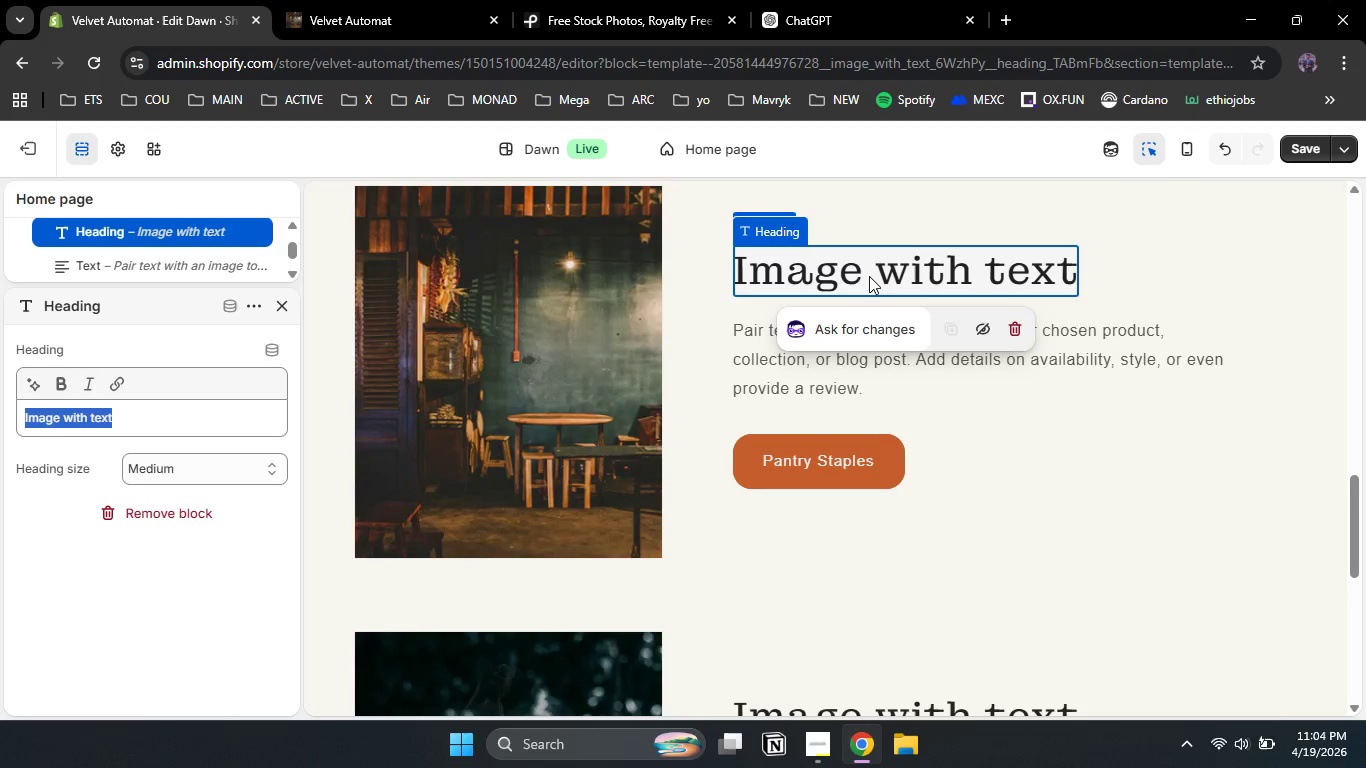 
left_click([807, 382])
 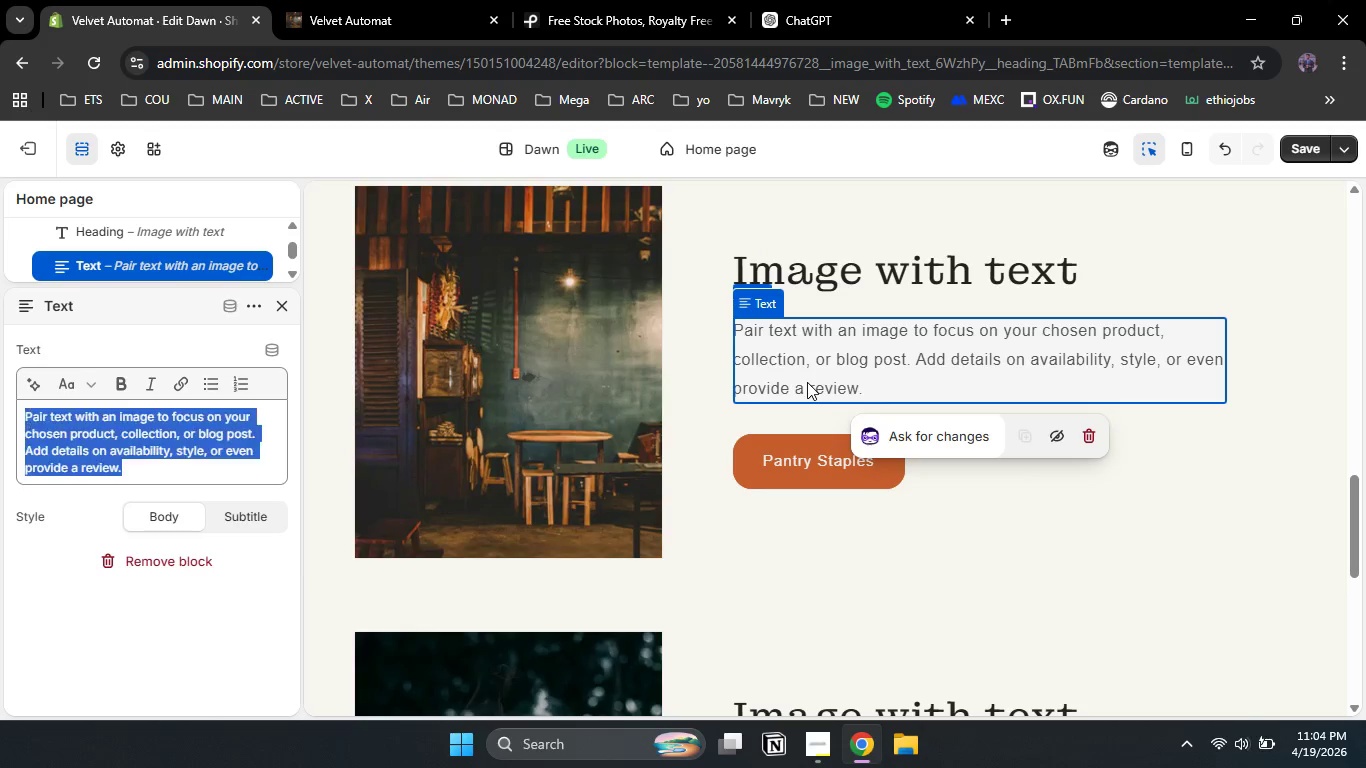 
left_click([807, 382])
 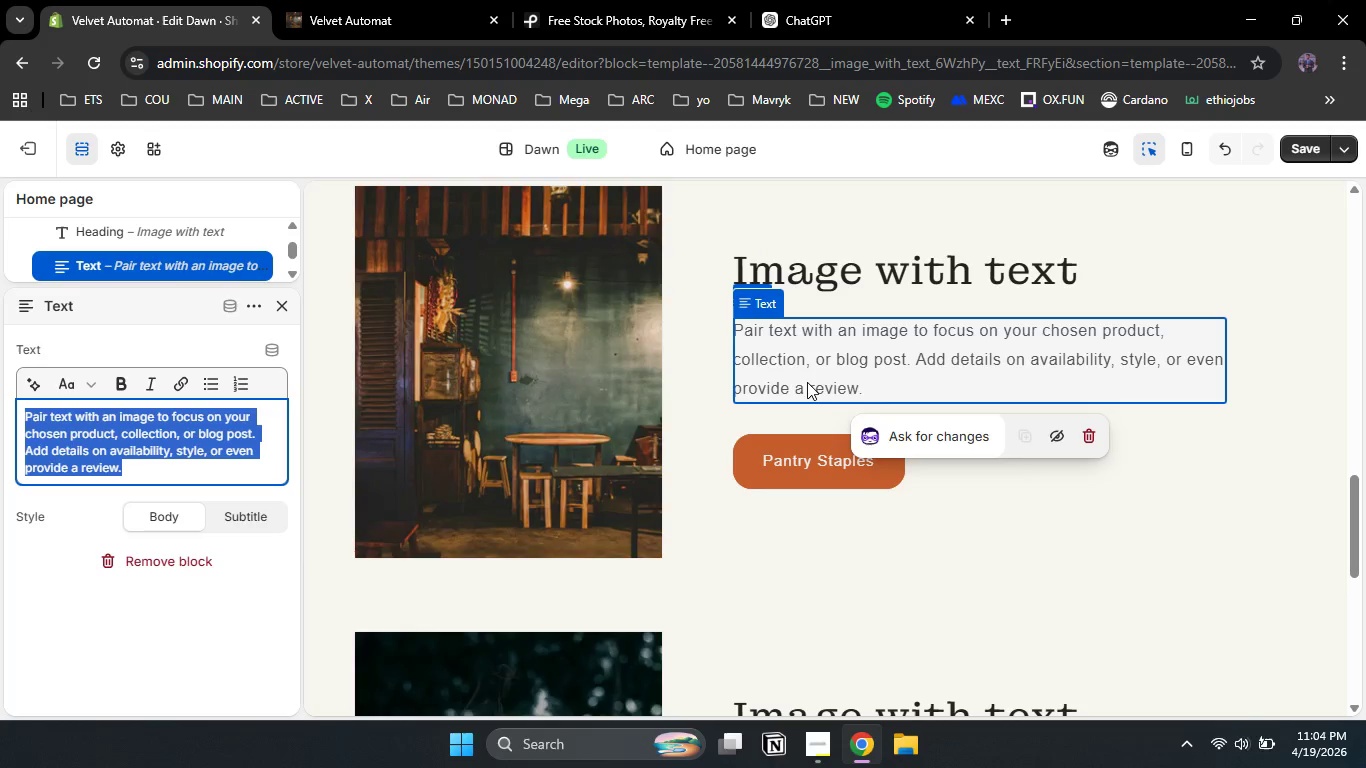 
type(Step into out cur)
key(Backspace)
type(linar labratory where mid century tradito)
key(Backspace)
type(ions meets modern )
 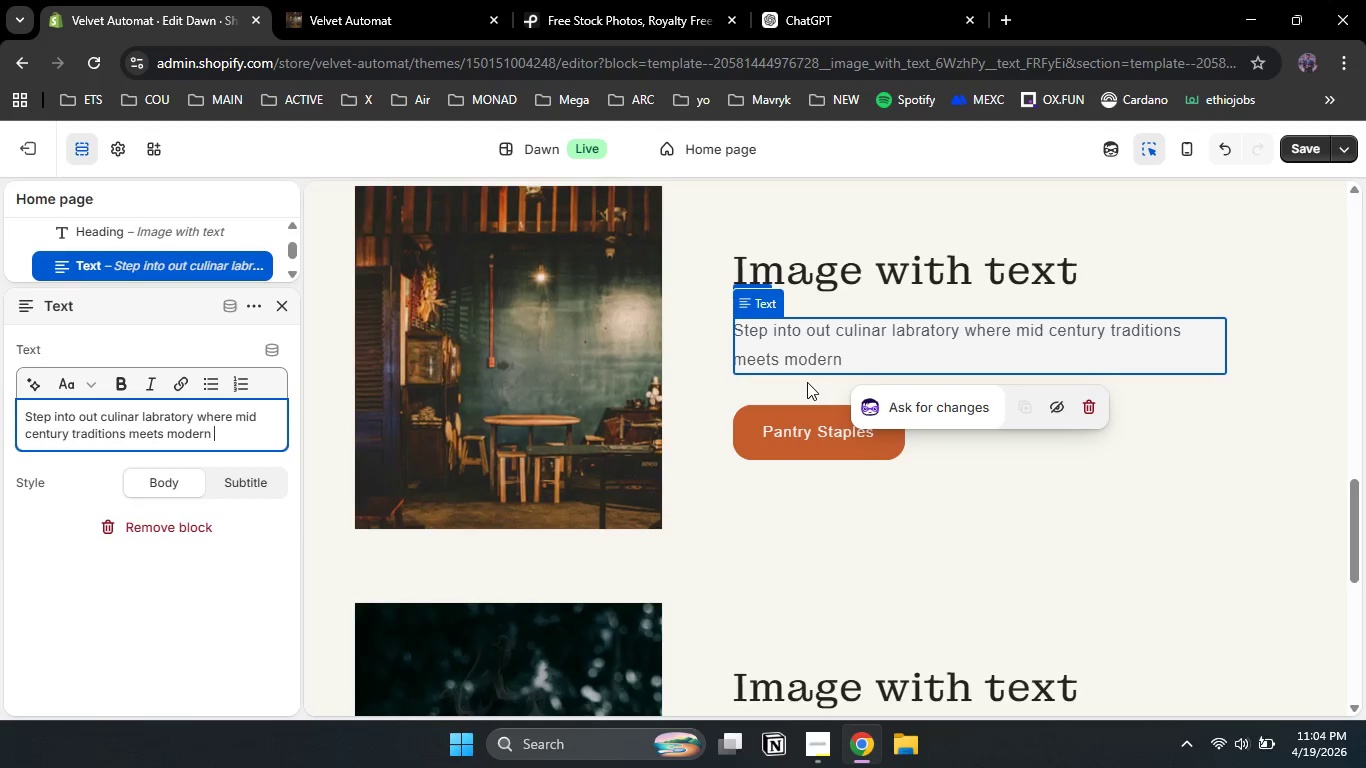 
wait(5.76)
 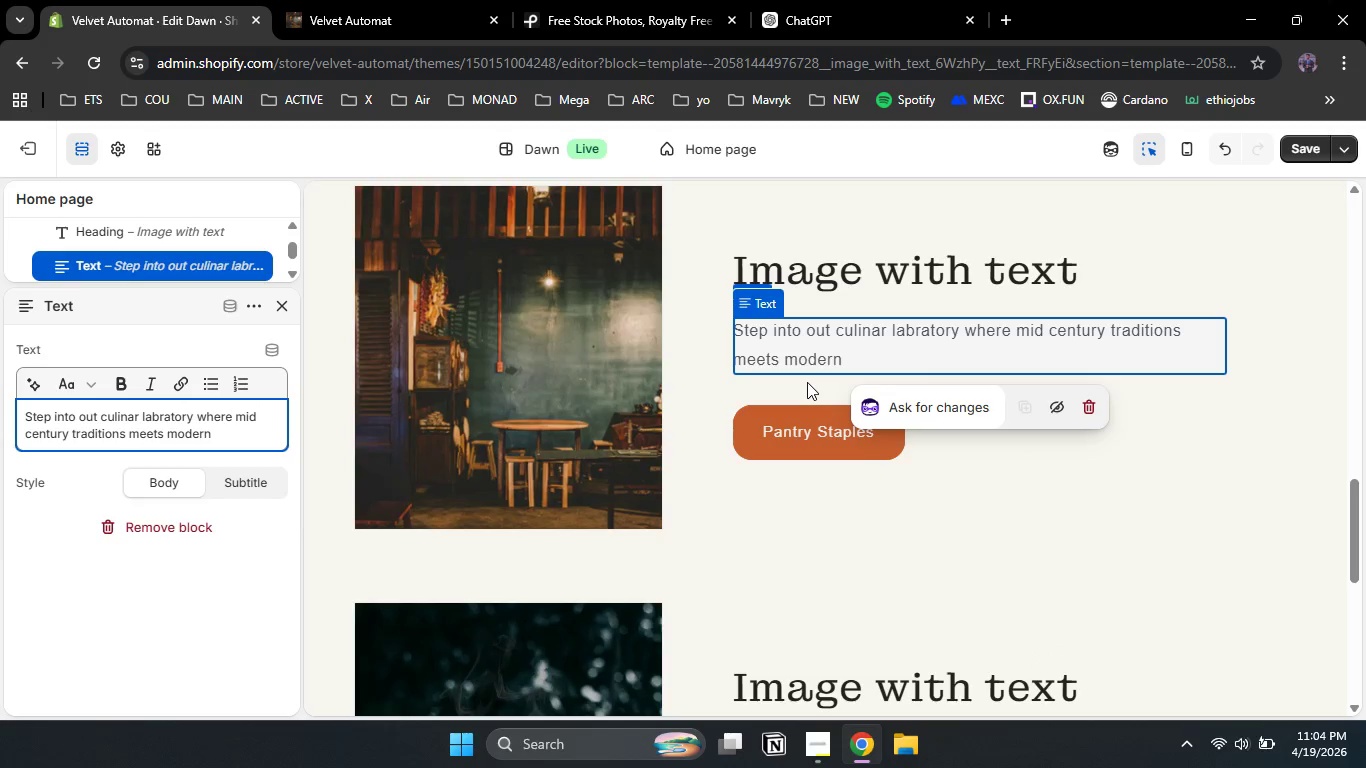 
type(precisions.)
 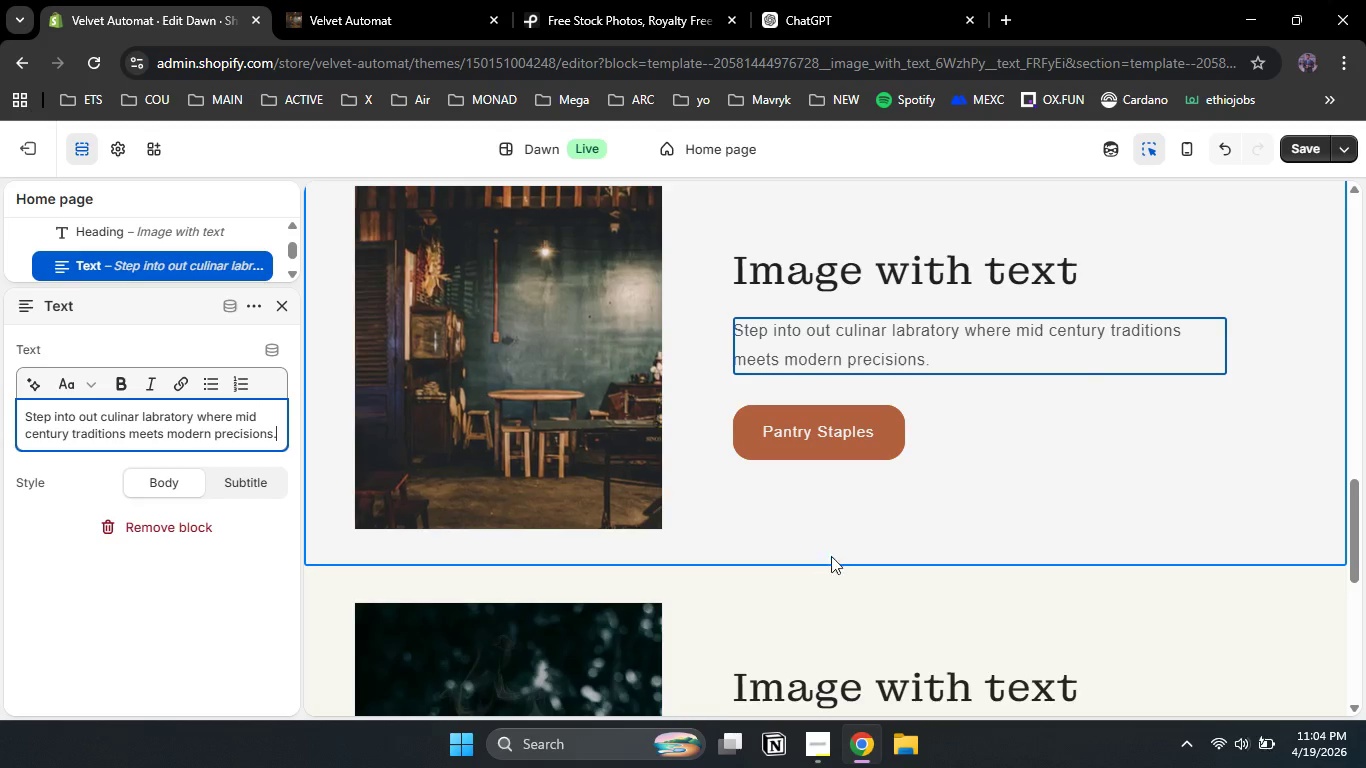 
scroll: coordinate [918, 561], scroll_direction: down, amount: 2.0
 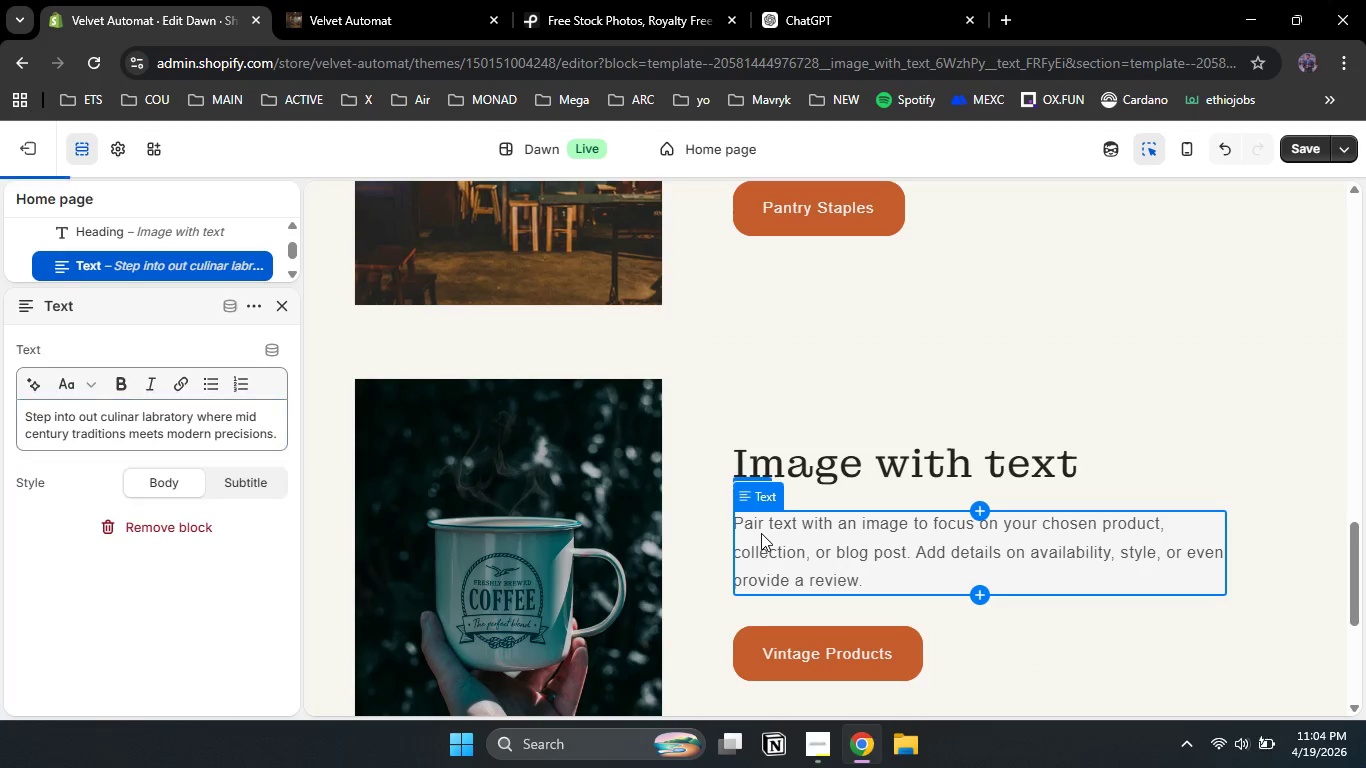 
left_click([761, 533])
 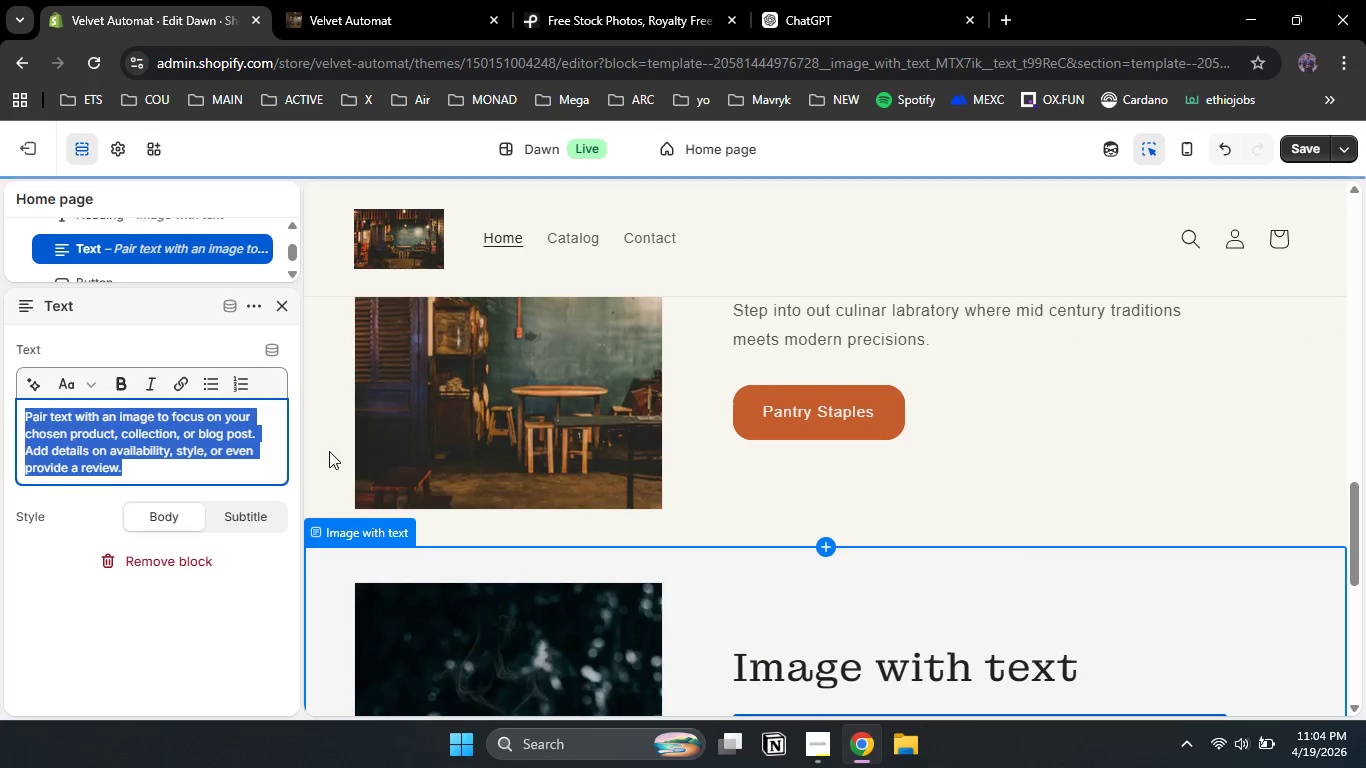 
hold_key(key=ControlLeft, duration=0.48)
 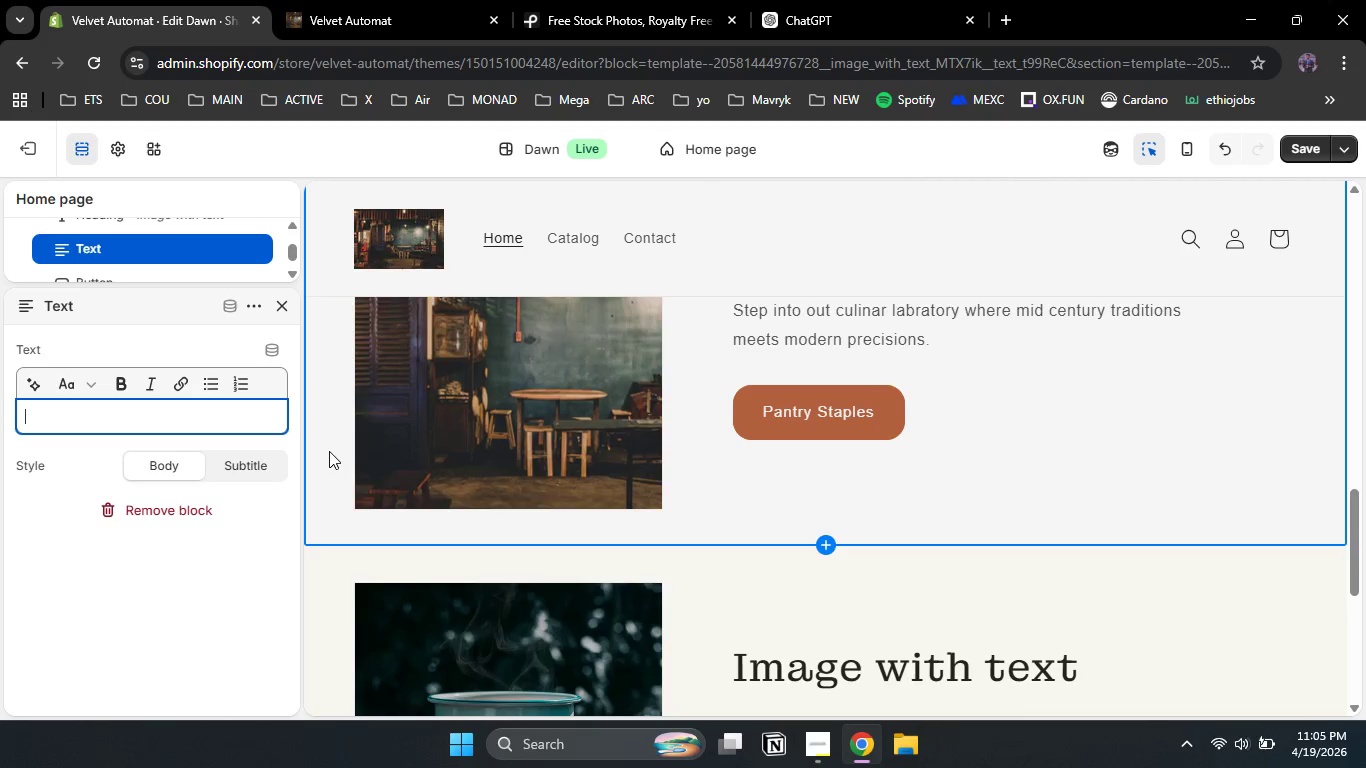 
key(Backspace)
type(Equip)
 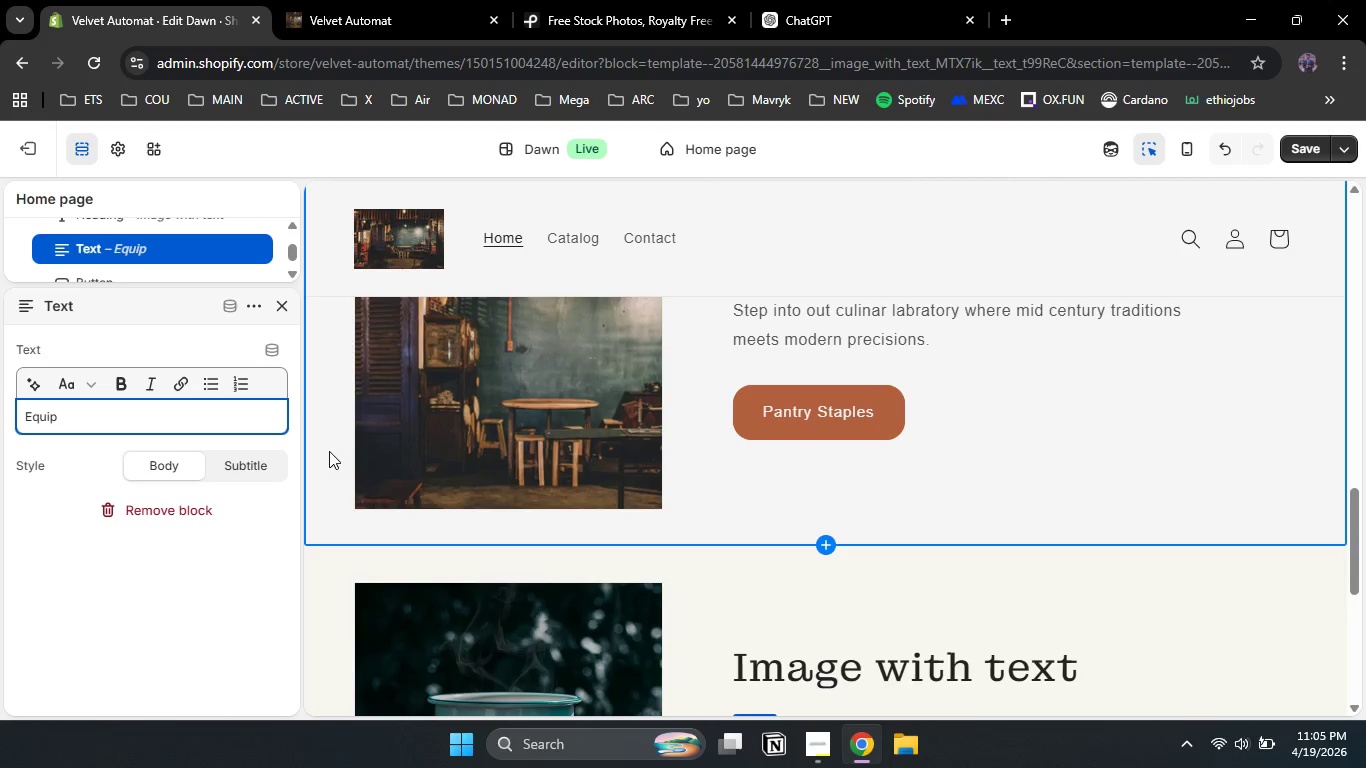 
type( yourself for the future with the official unifoem )
key(Backspace)
key(Backspace)
key(Backspace)
type(rm )
 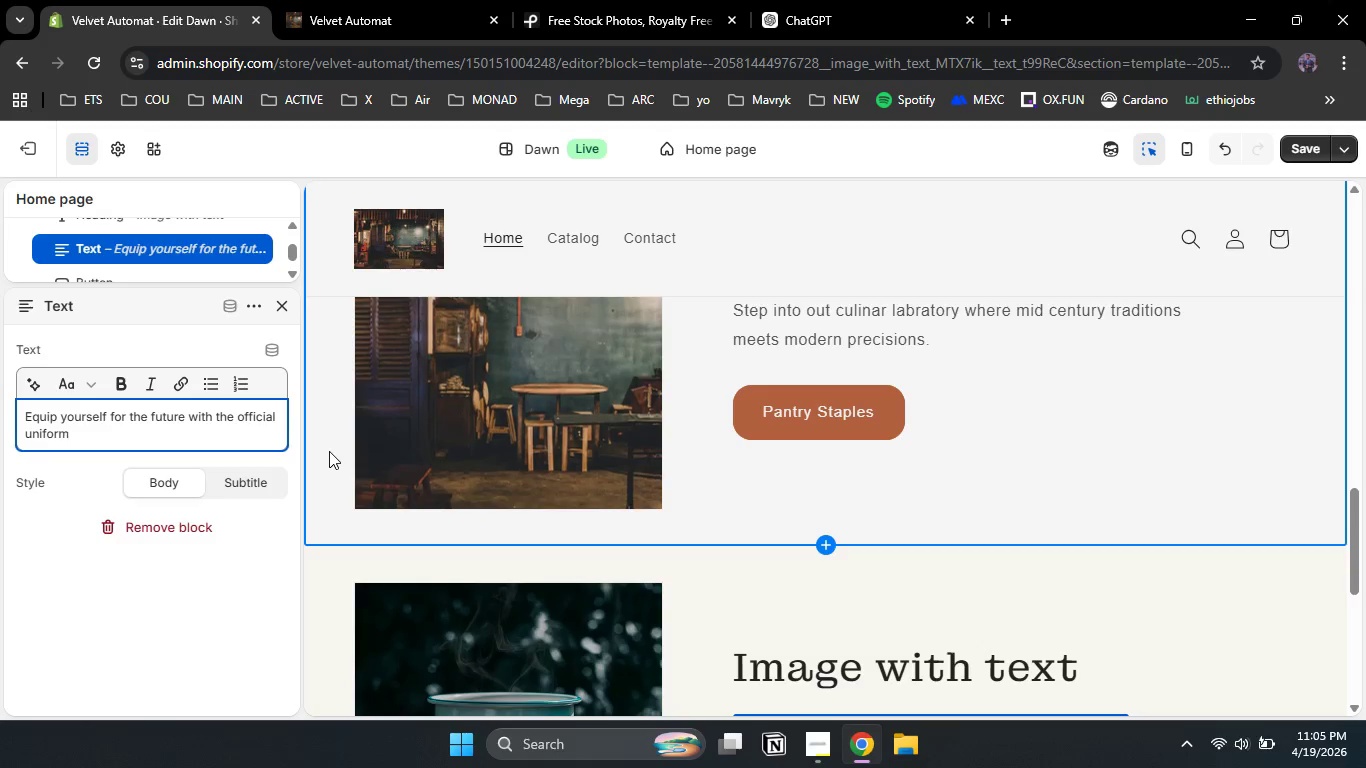 
type(of the Velvet Automat lid)
key(Backspace)
type(festyle.)
 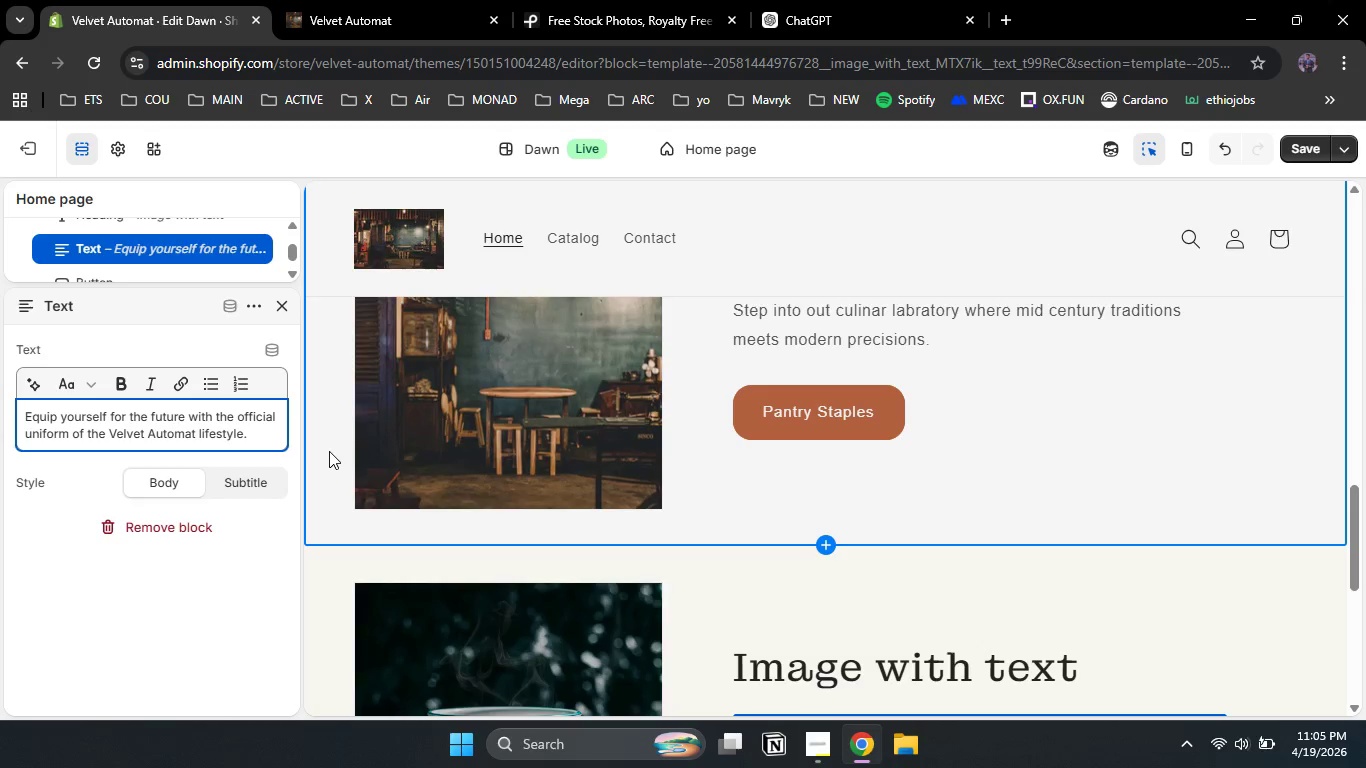 
key(Enter)
 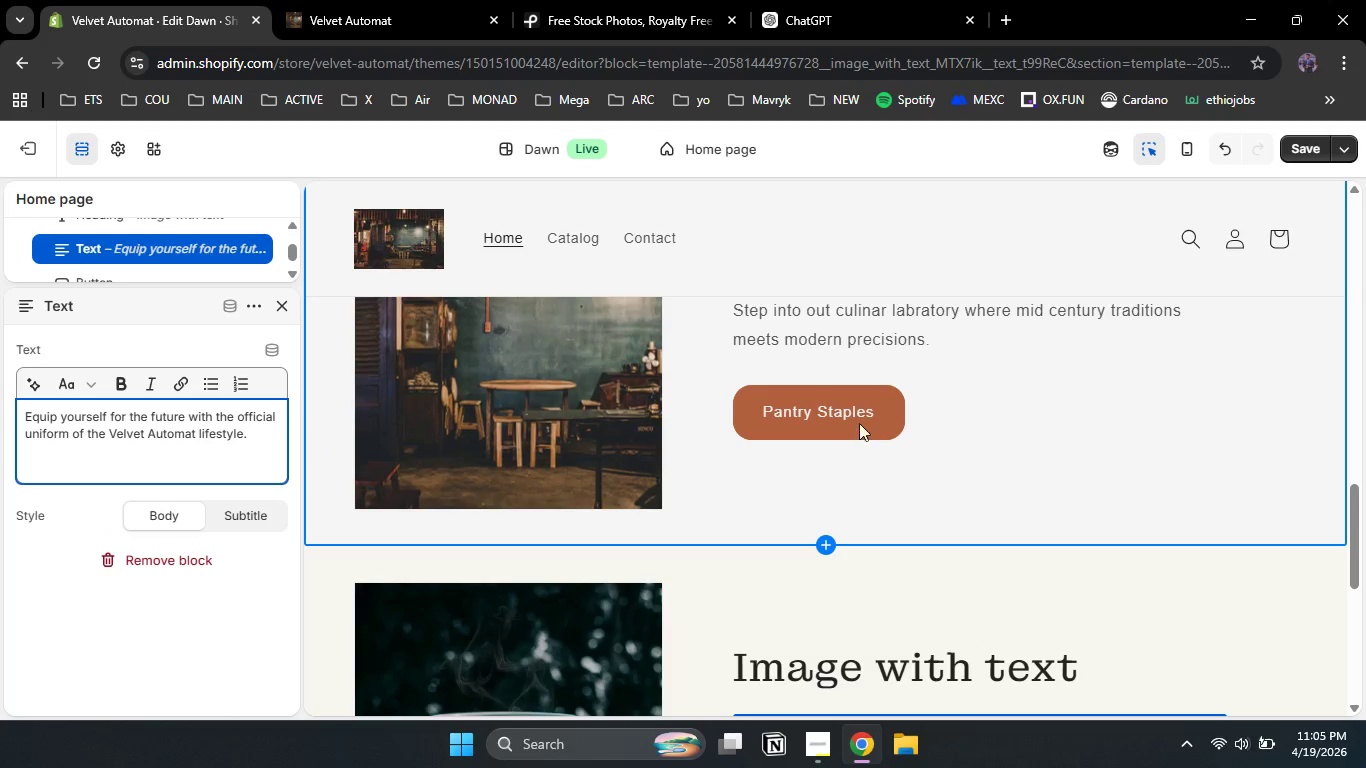 
scroll: coordinate [860, 413], scroll_direction: down, amount: 4.0
 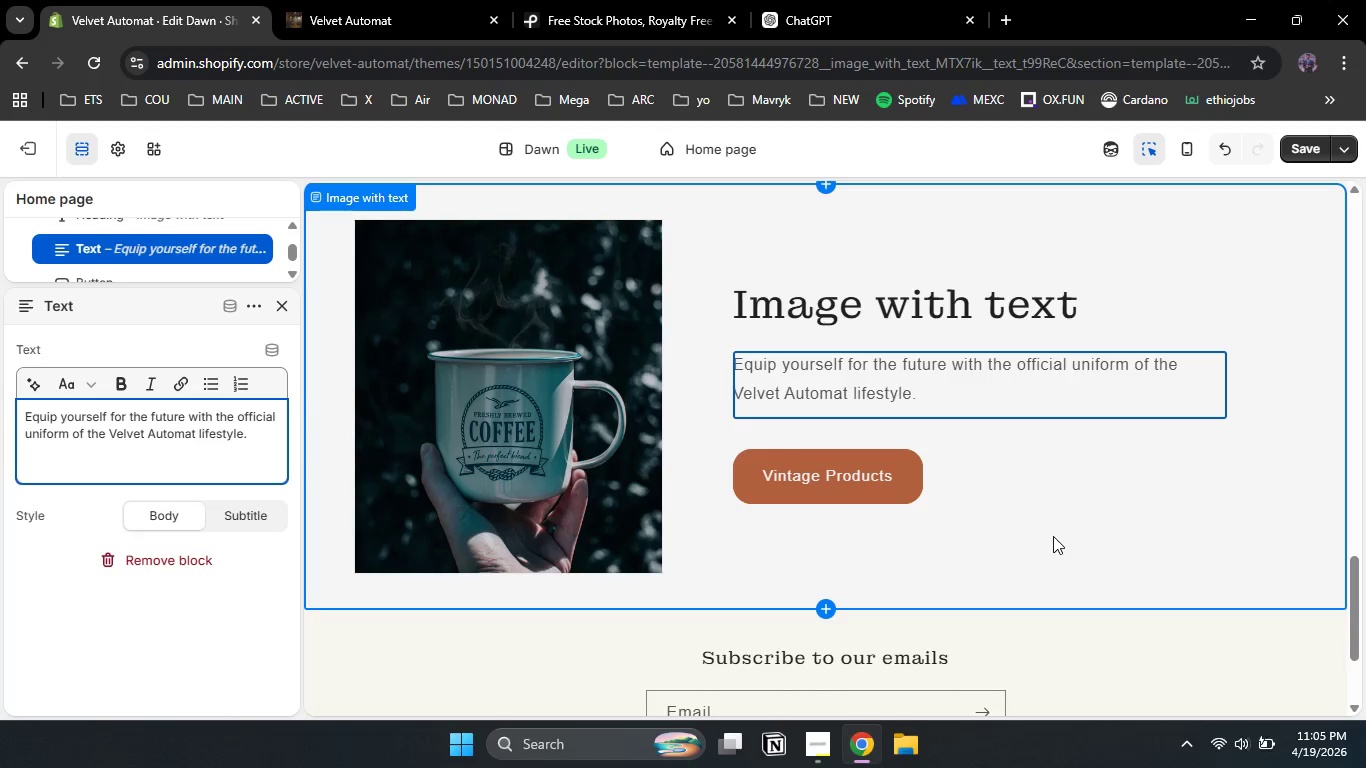 
wait(15.21)
 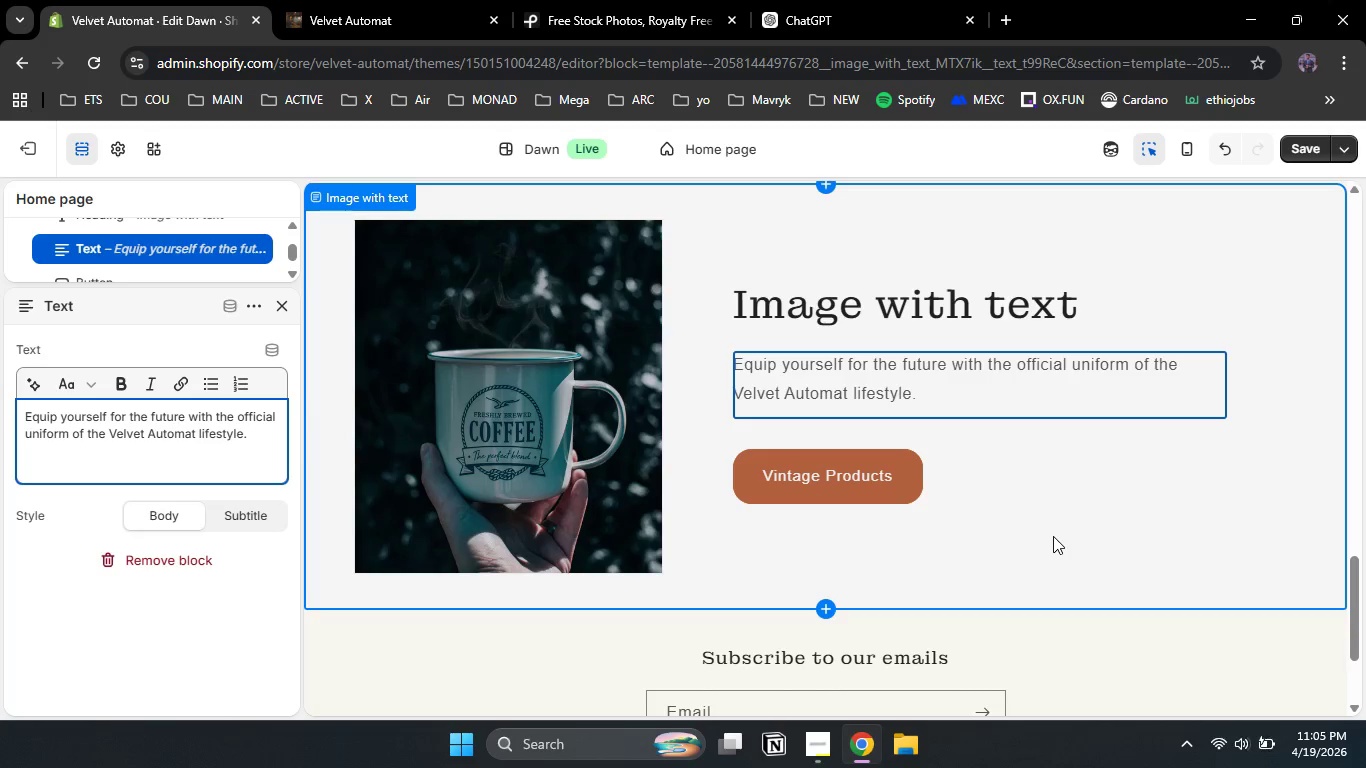 
key(Backspace)
 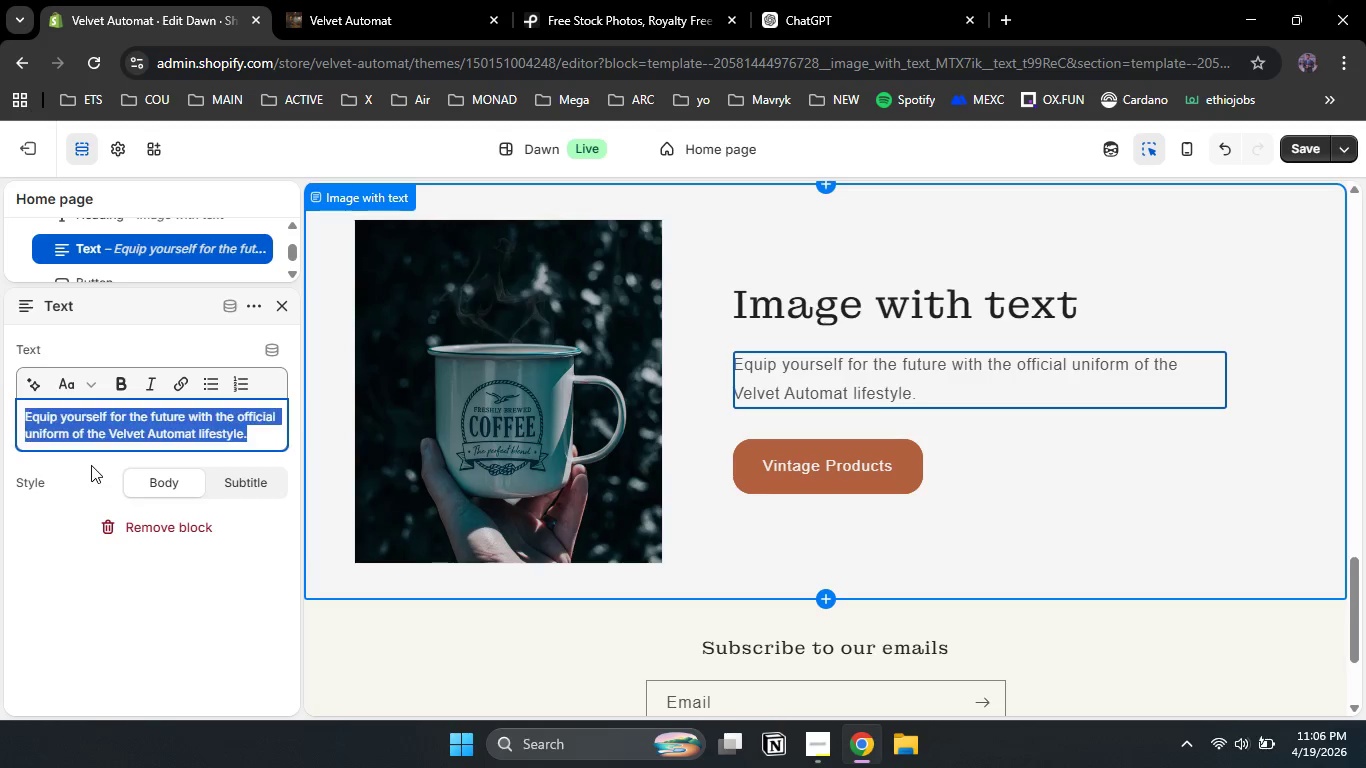 
key(Control+ControlLeft)
 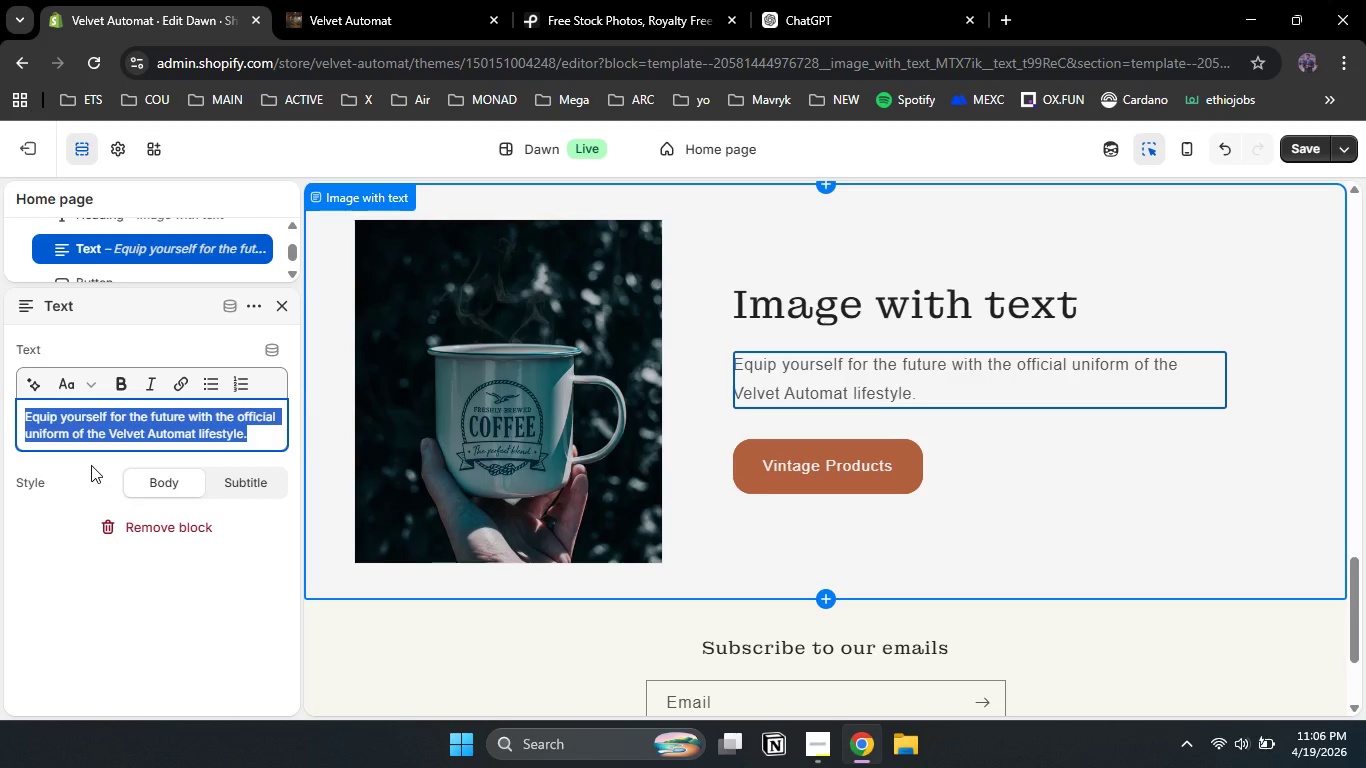 
key(Control+A)
 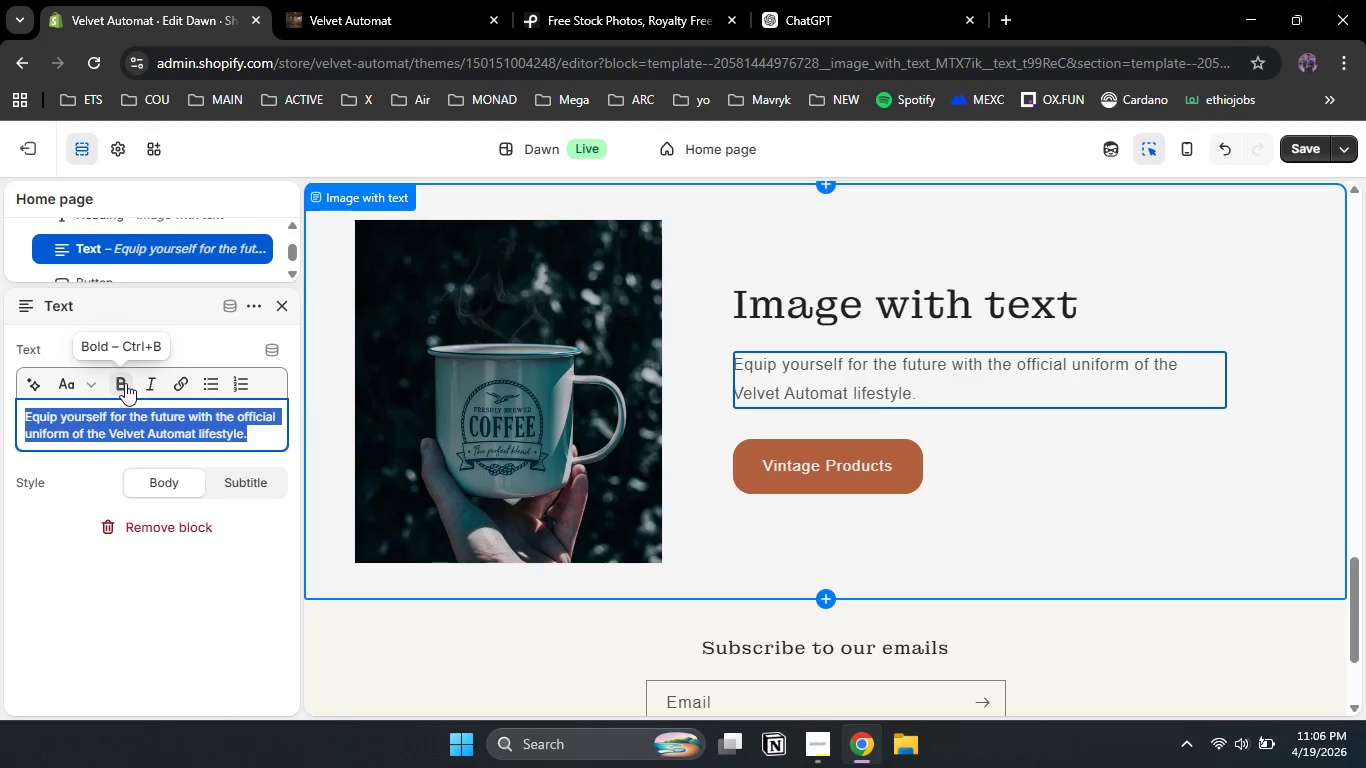 
left_click([125, 383])
 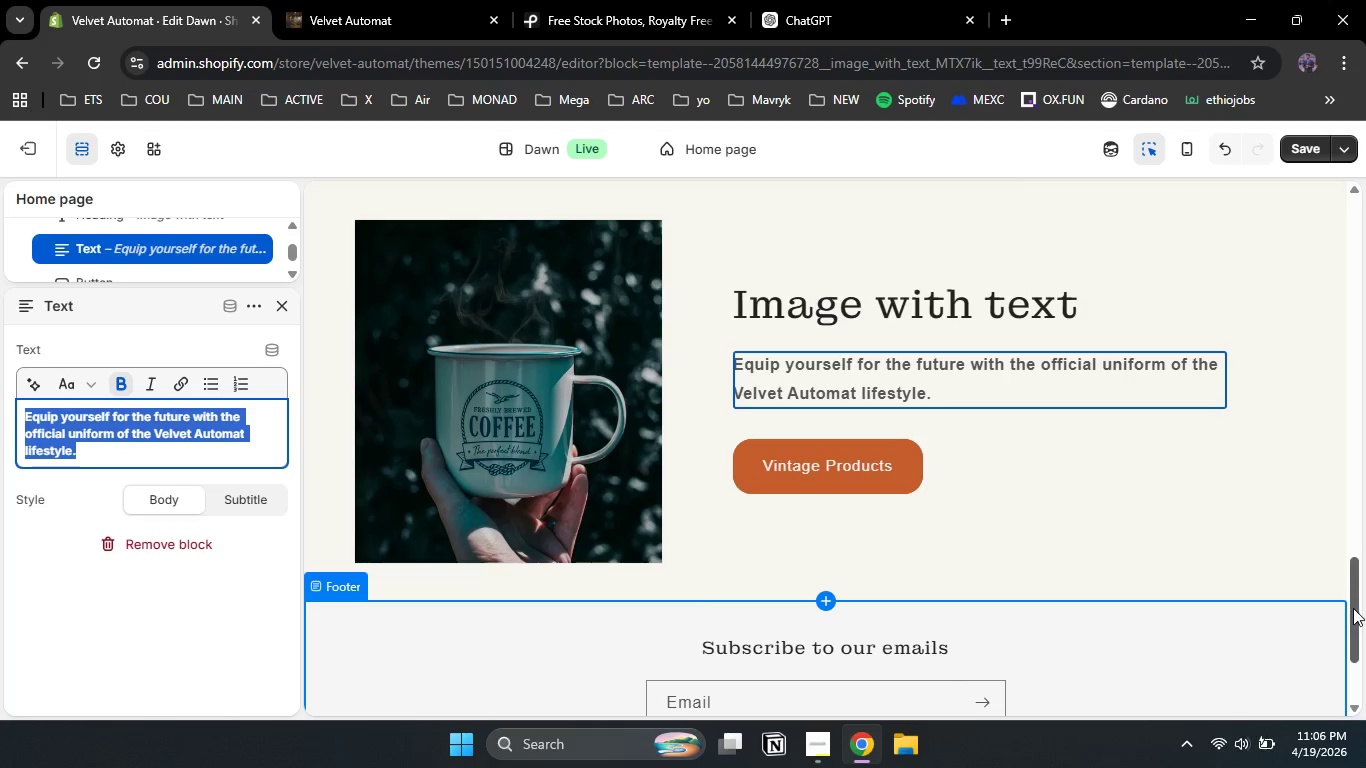 
left_click_drag(start_coordinate=[1354, 608], to_coordinate=[1319, 496])
 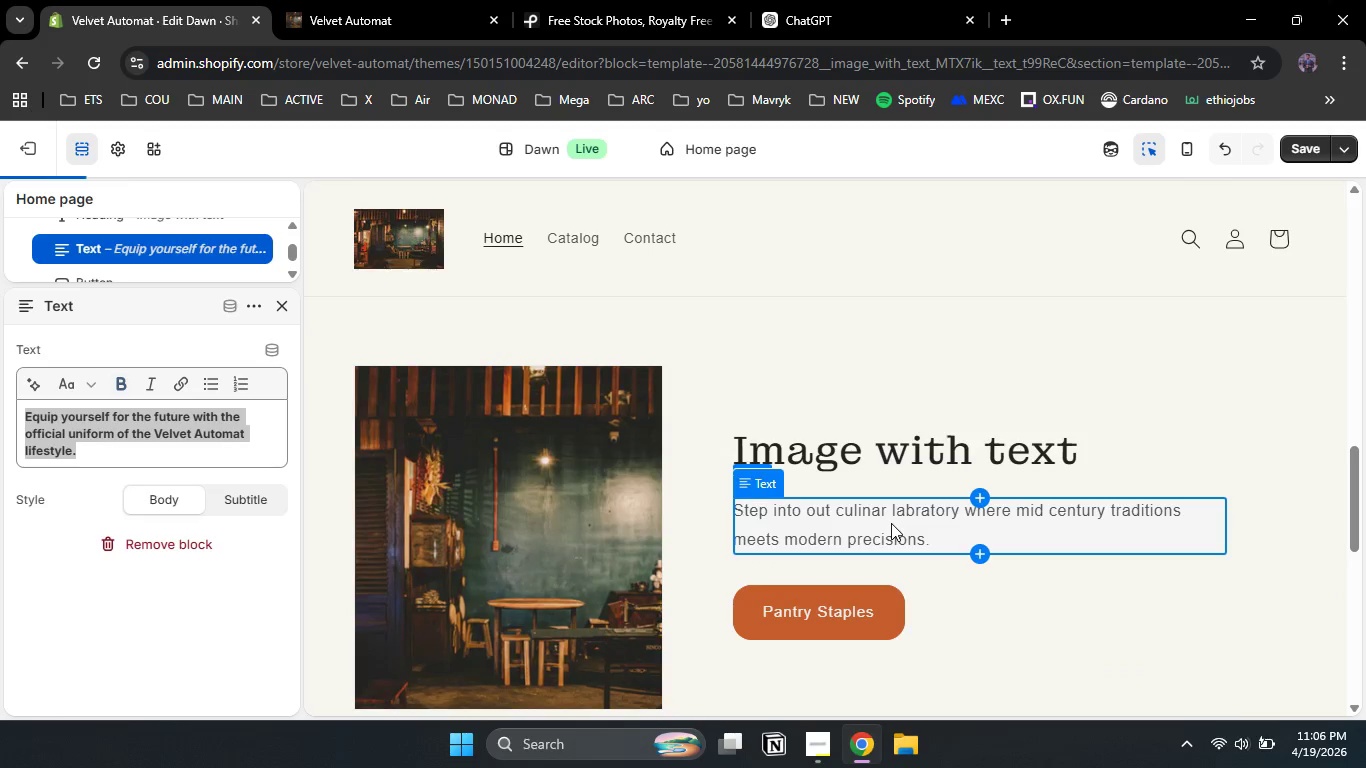 
left_click([891, 523])
 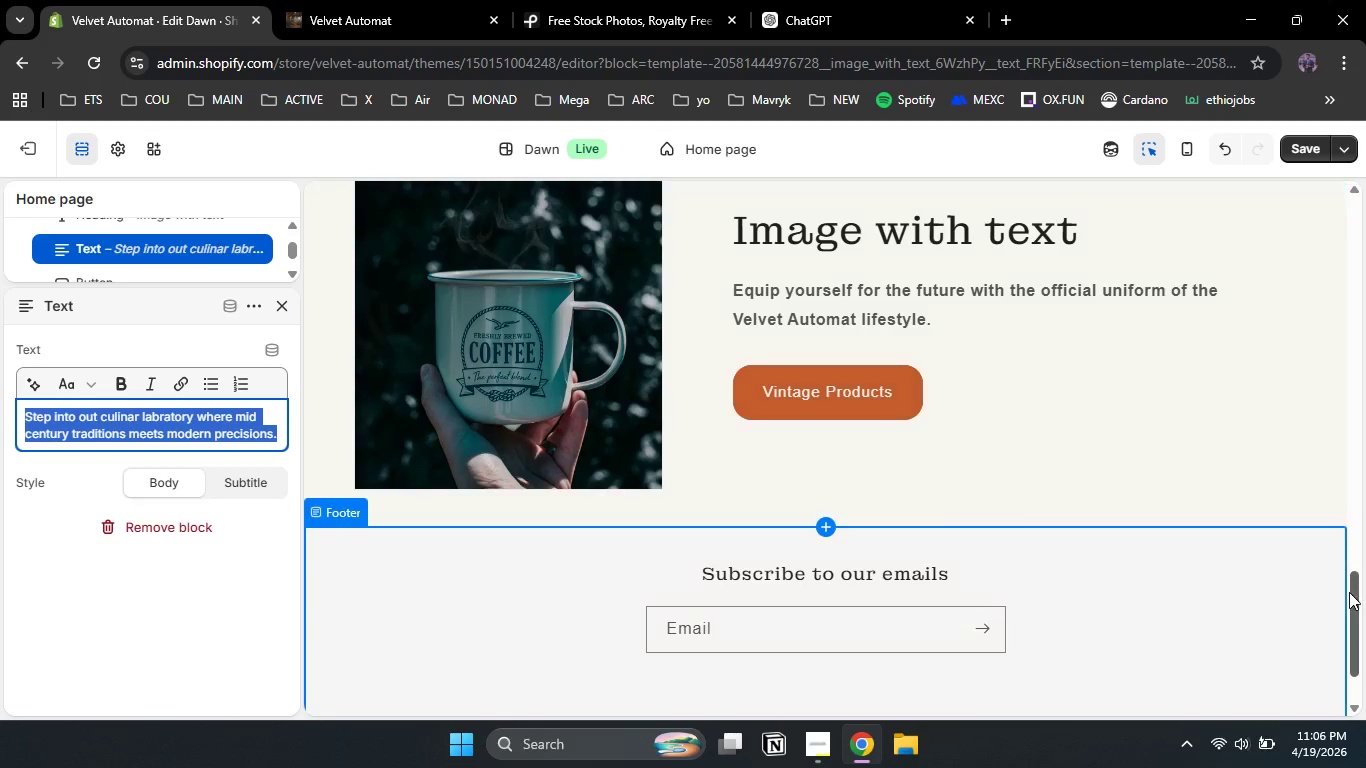 
left_click_drag(start_coordinate=[1361, 581], to_coordinate=[1333, 453])
 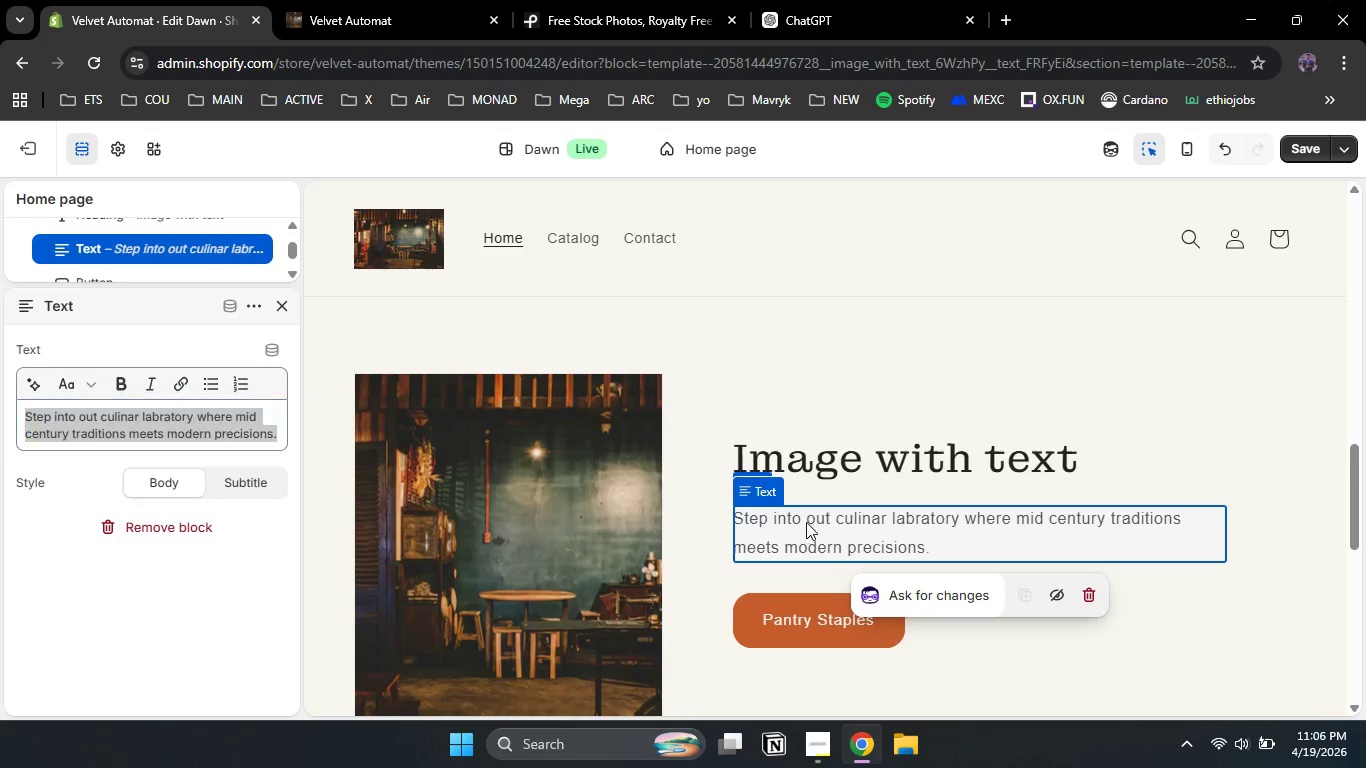 
left_click([811, 523])
 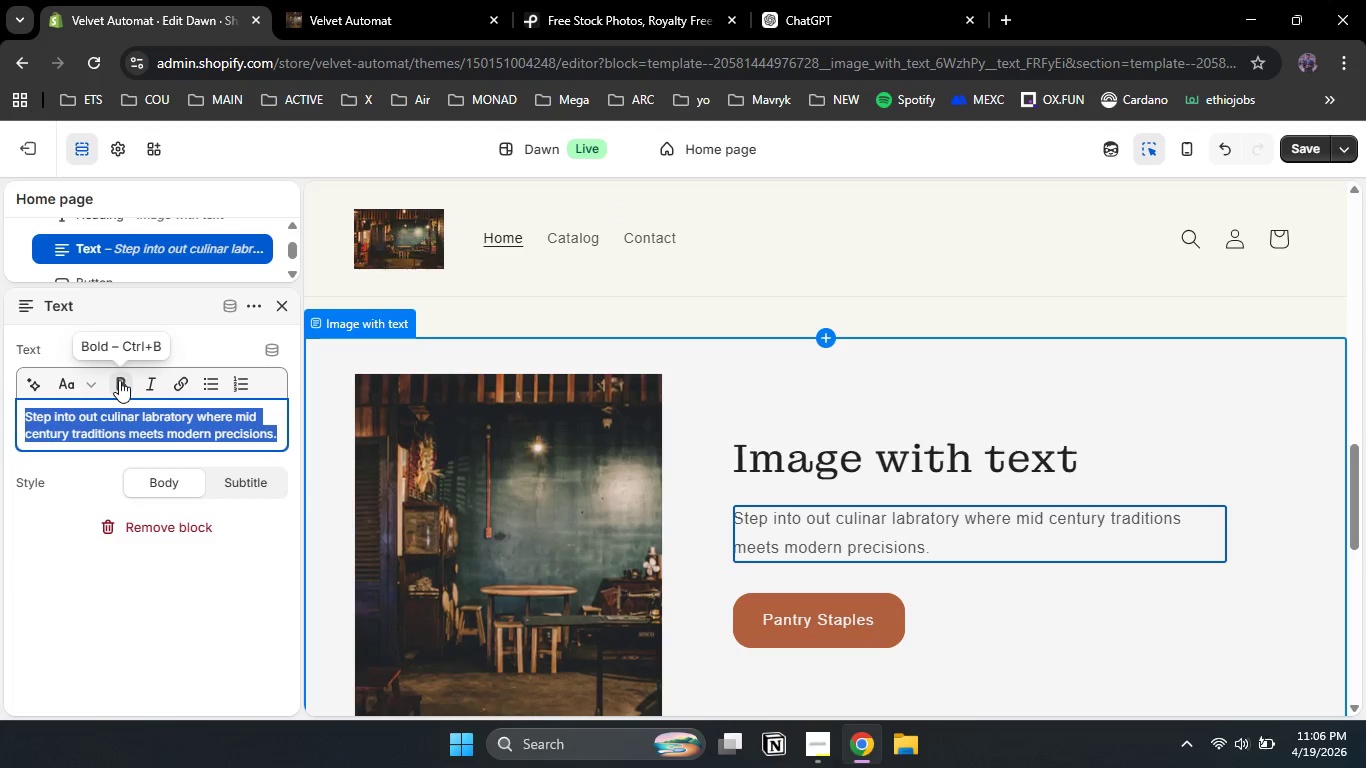 
left_click([119, 380])
 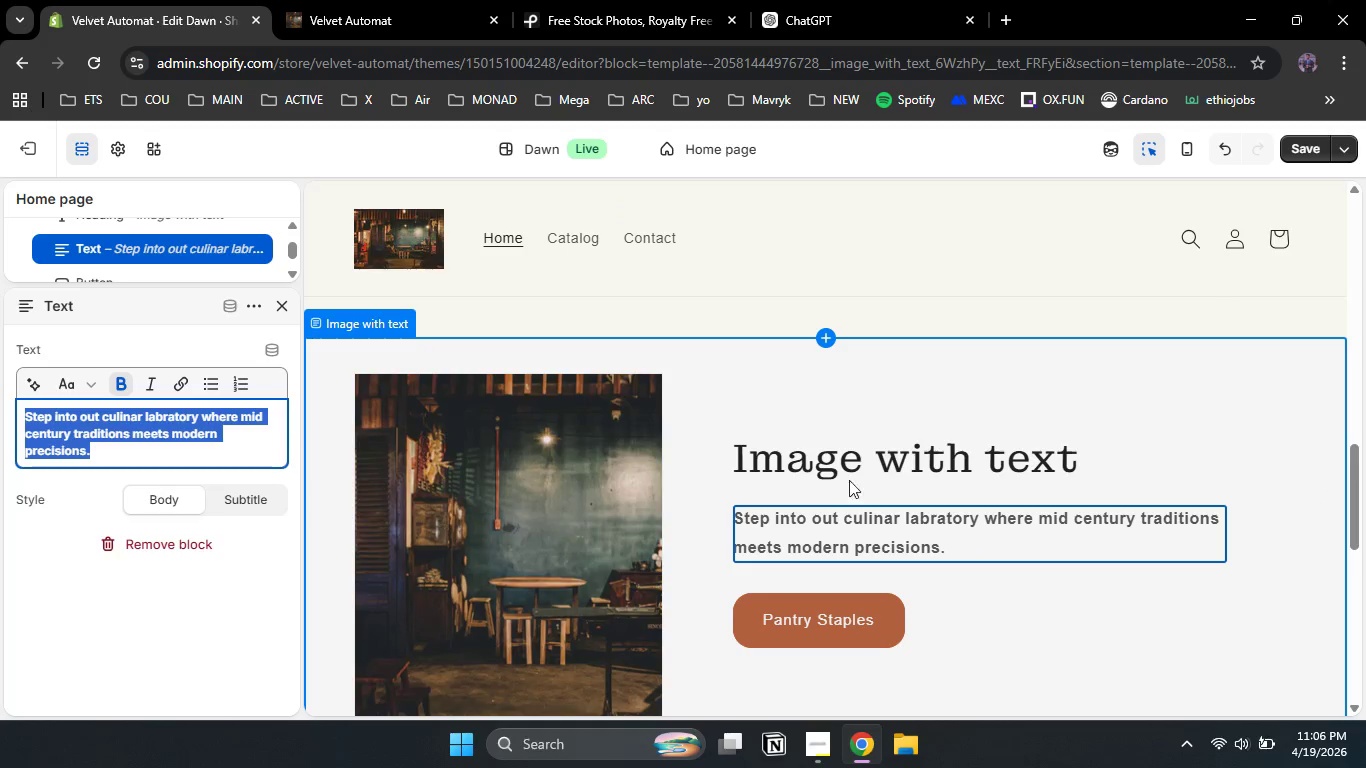 
double_click([843, 464])
 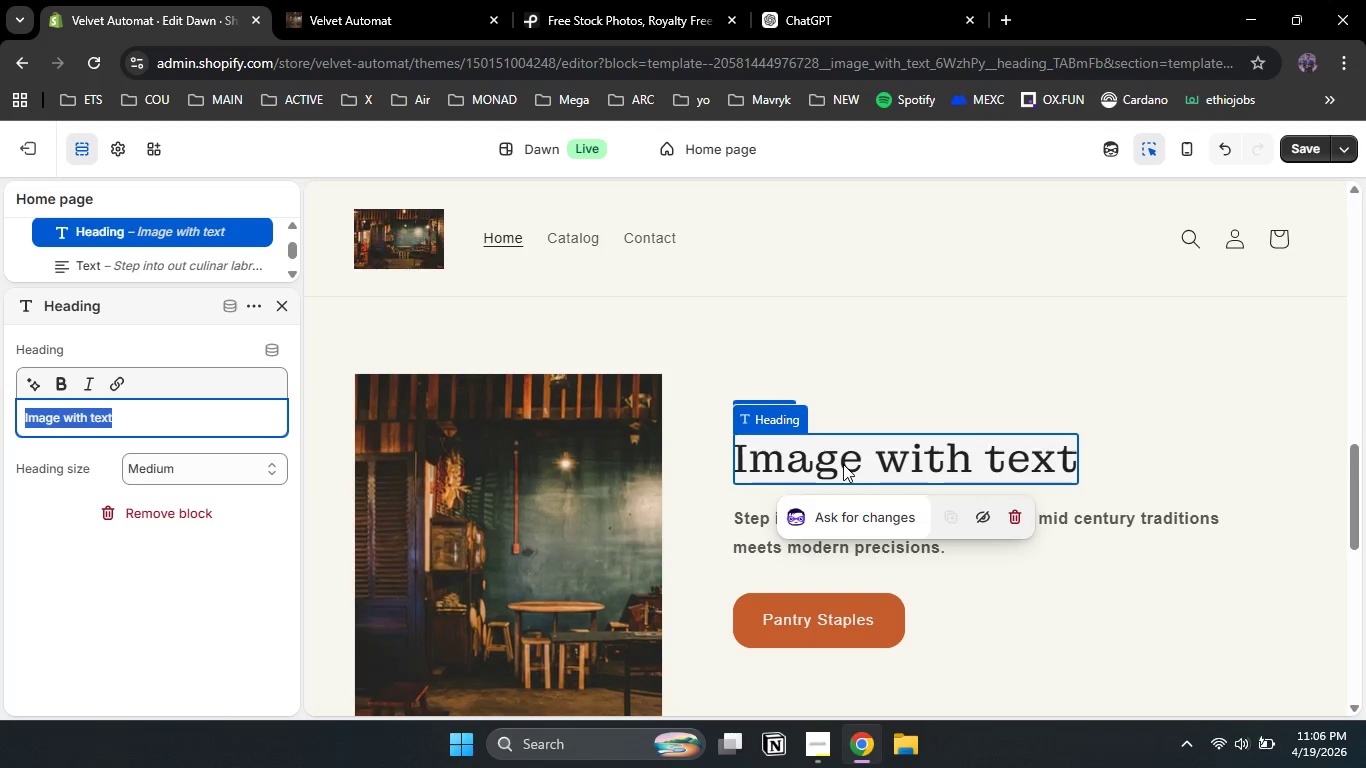 
type(Ho)
key(Backspace)
type(igh Voltage Prove)
key(Backspace)
type(isions)
 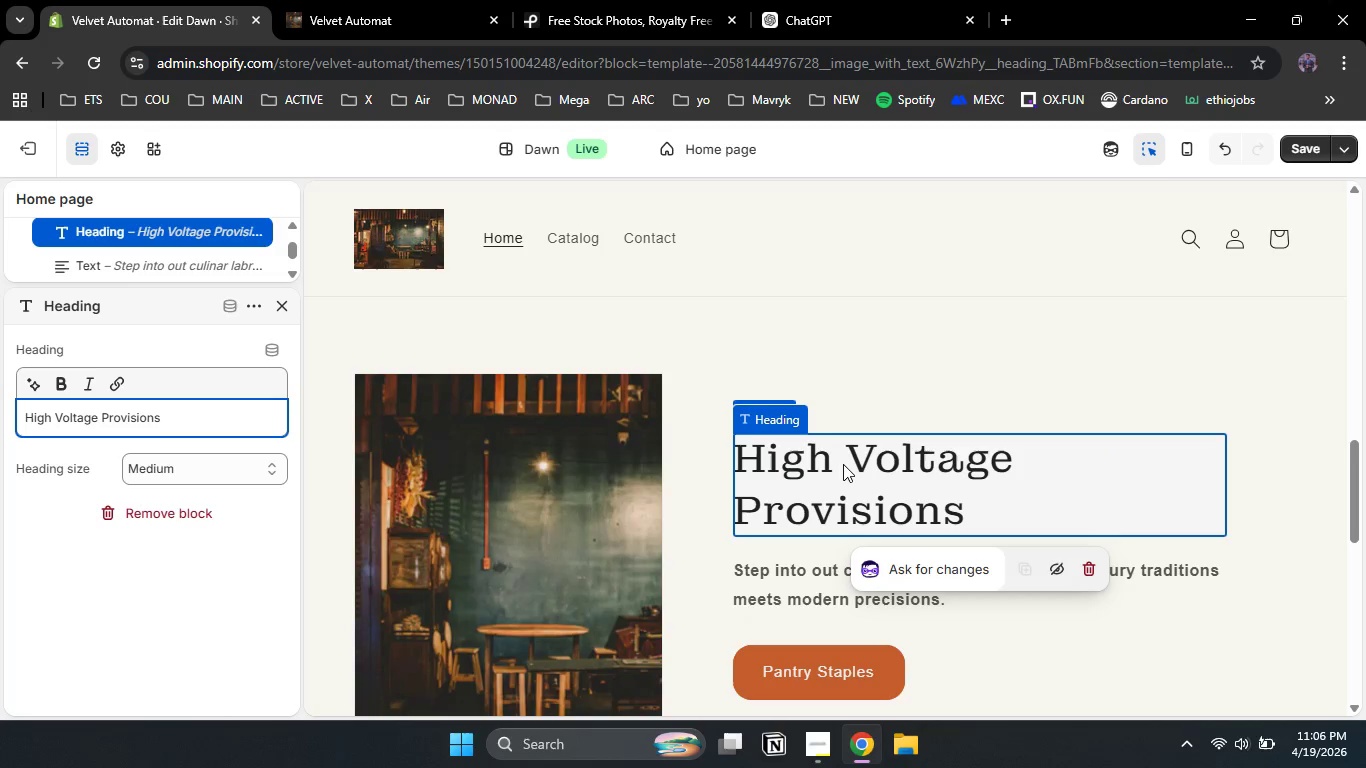 
left_click([236, 473])
 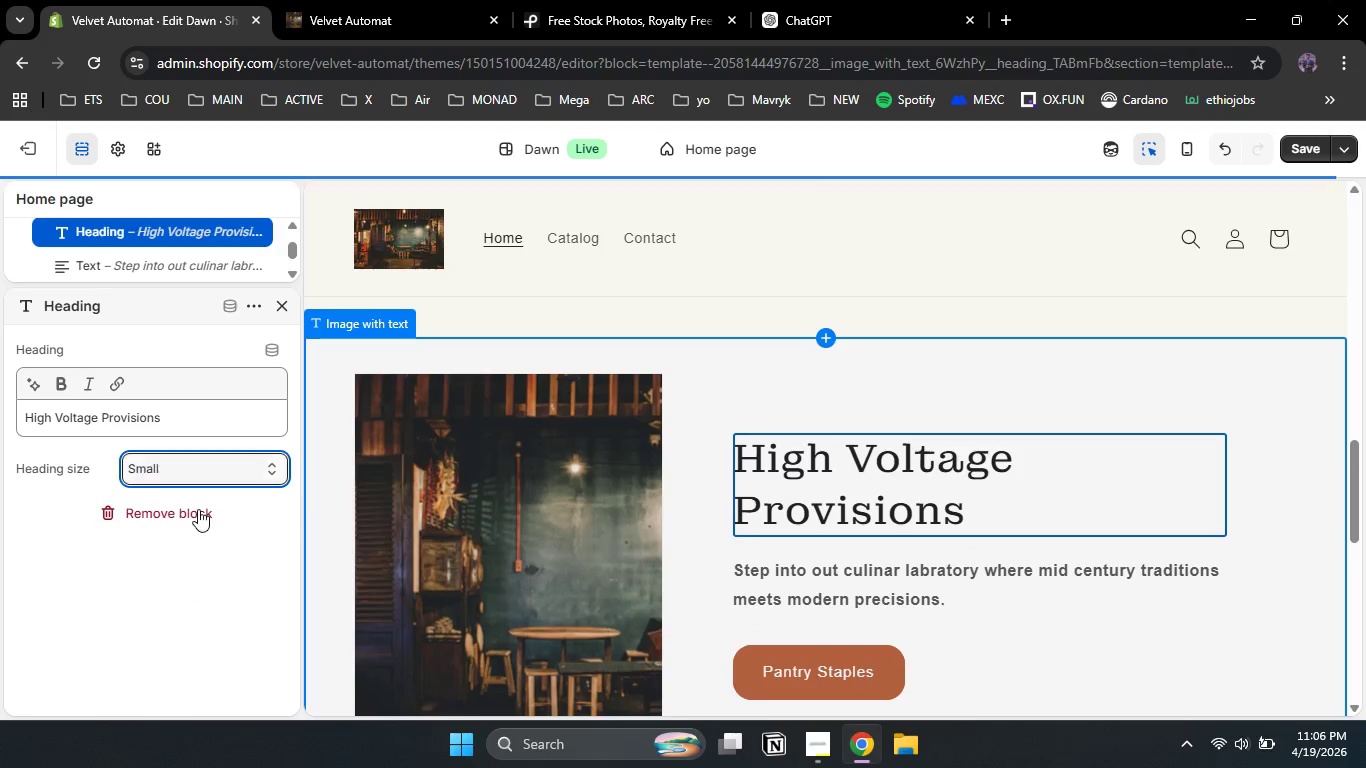 
left_click([198, 509])
 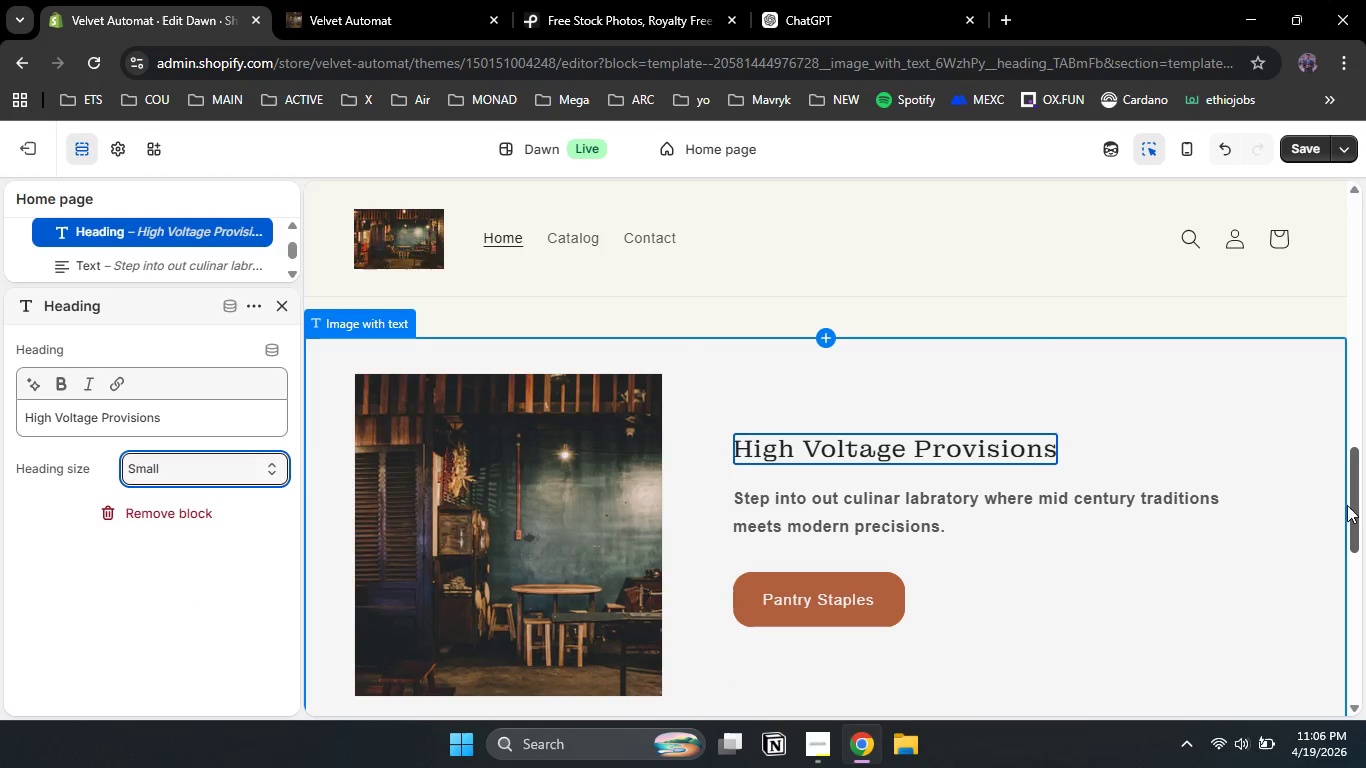 
left_click_drag(start_coordinate=[1355, 510], to_coordinate=[1346, 607])
 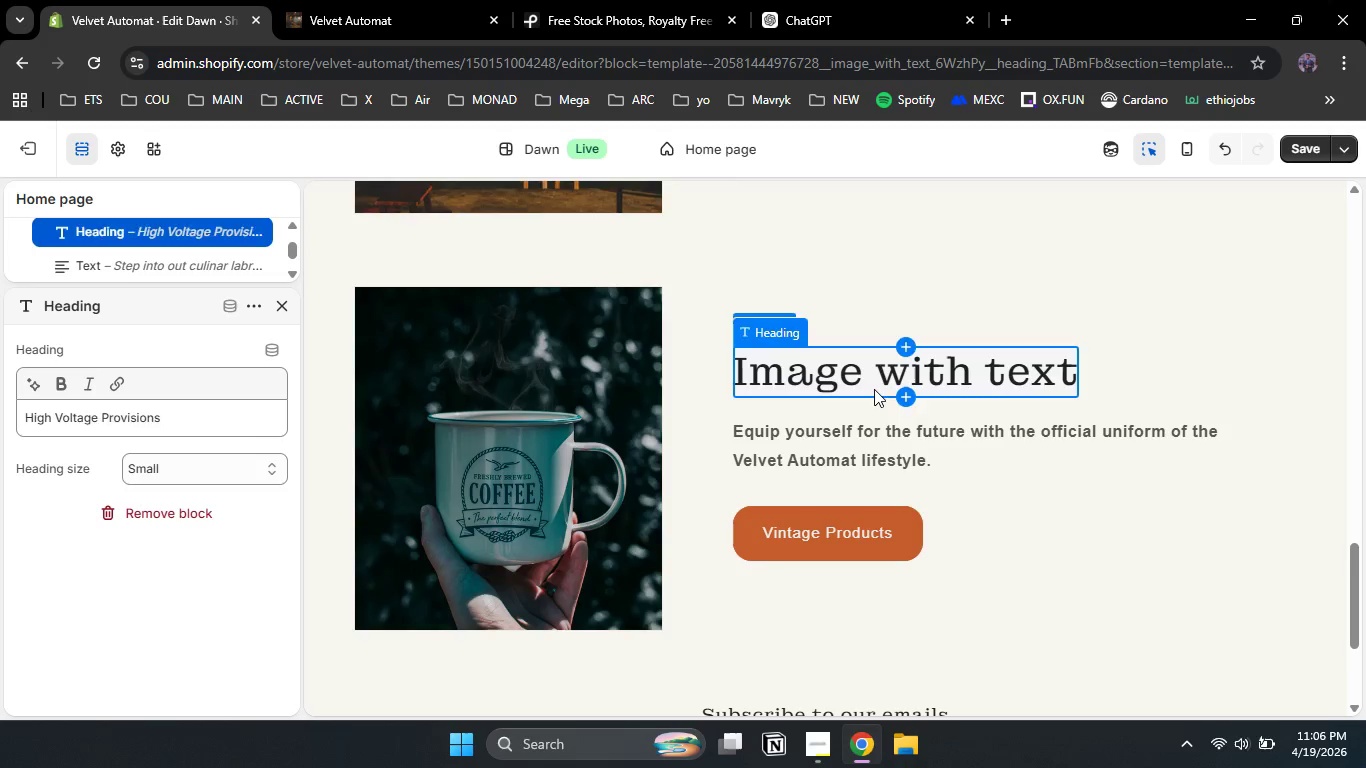 
left_click([874, 390])
 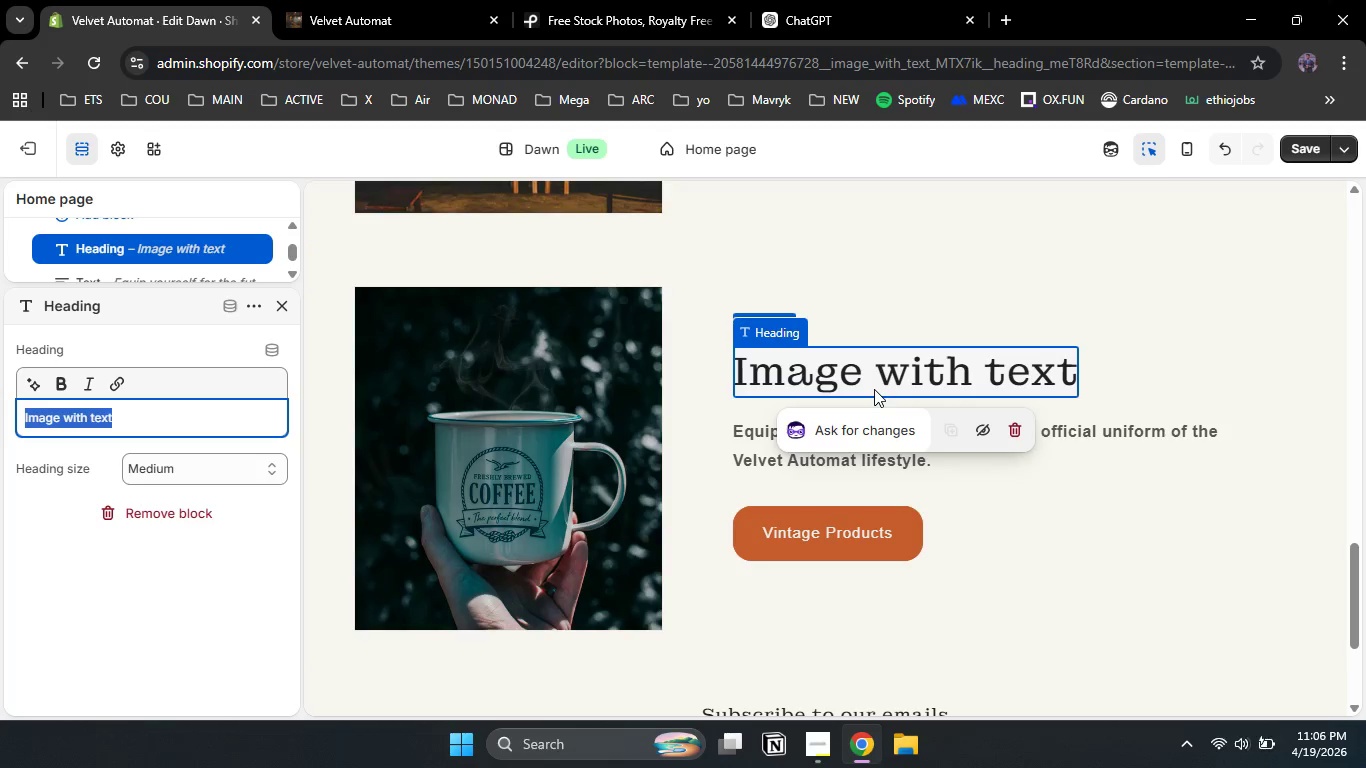 
type(Ofi)
key(Backspace)
type(ficial  Automat uniform)
 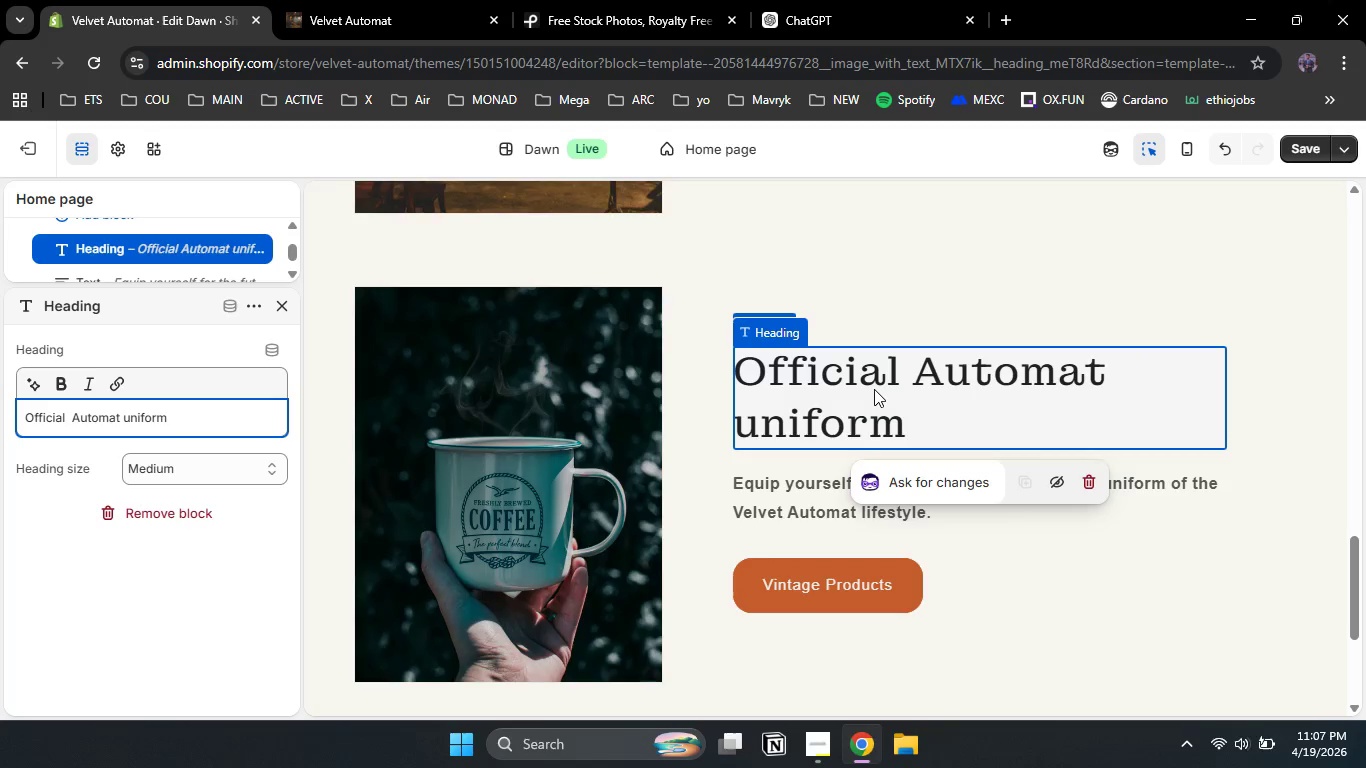 
left_click([209, 472])
 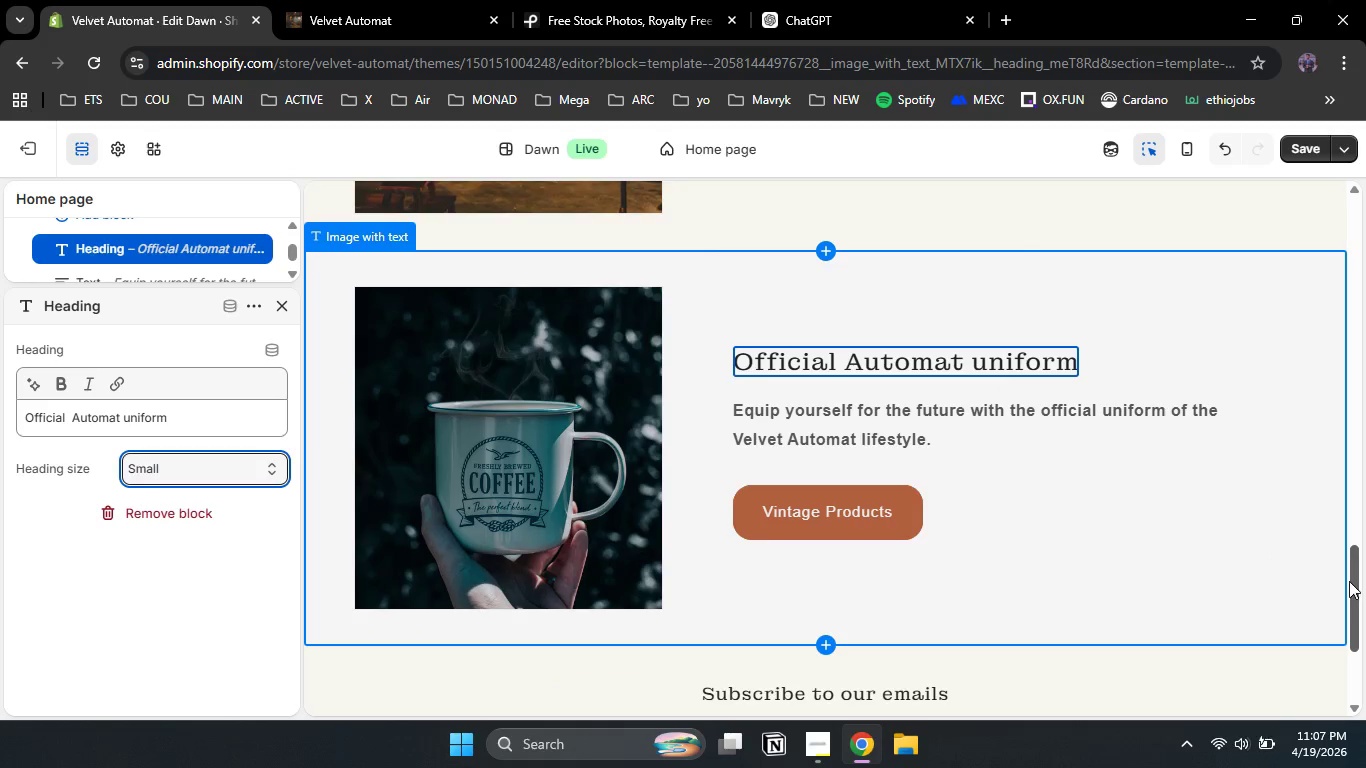 
left_click_drag(start_coordinate=[1348, 580], to_coordinate=[1344, 247])
 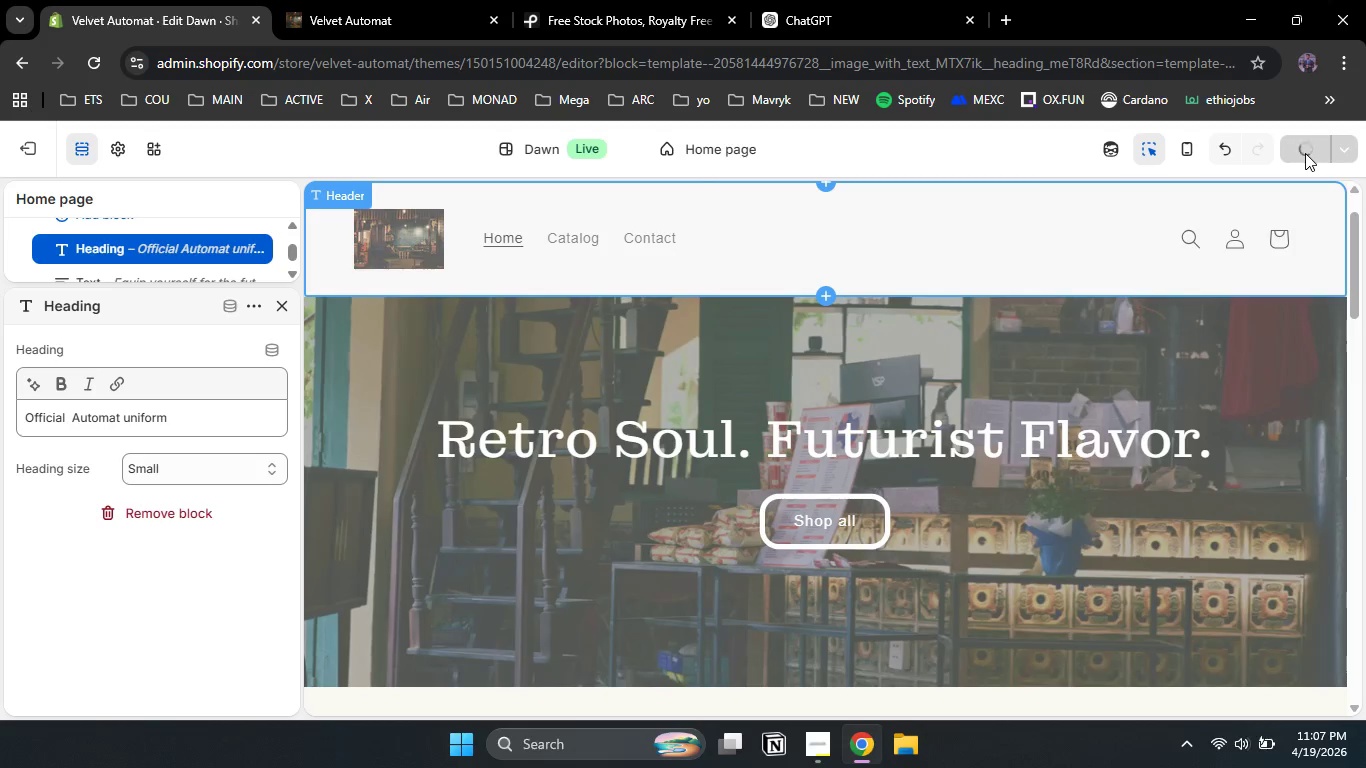 
left_click([1305, 153])
 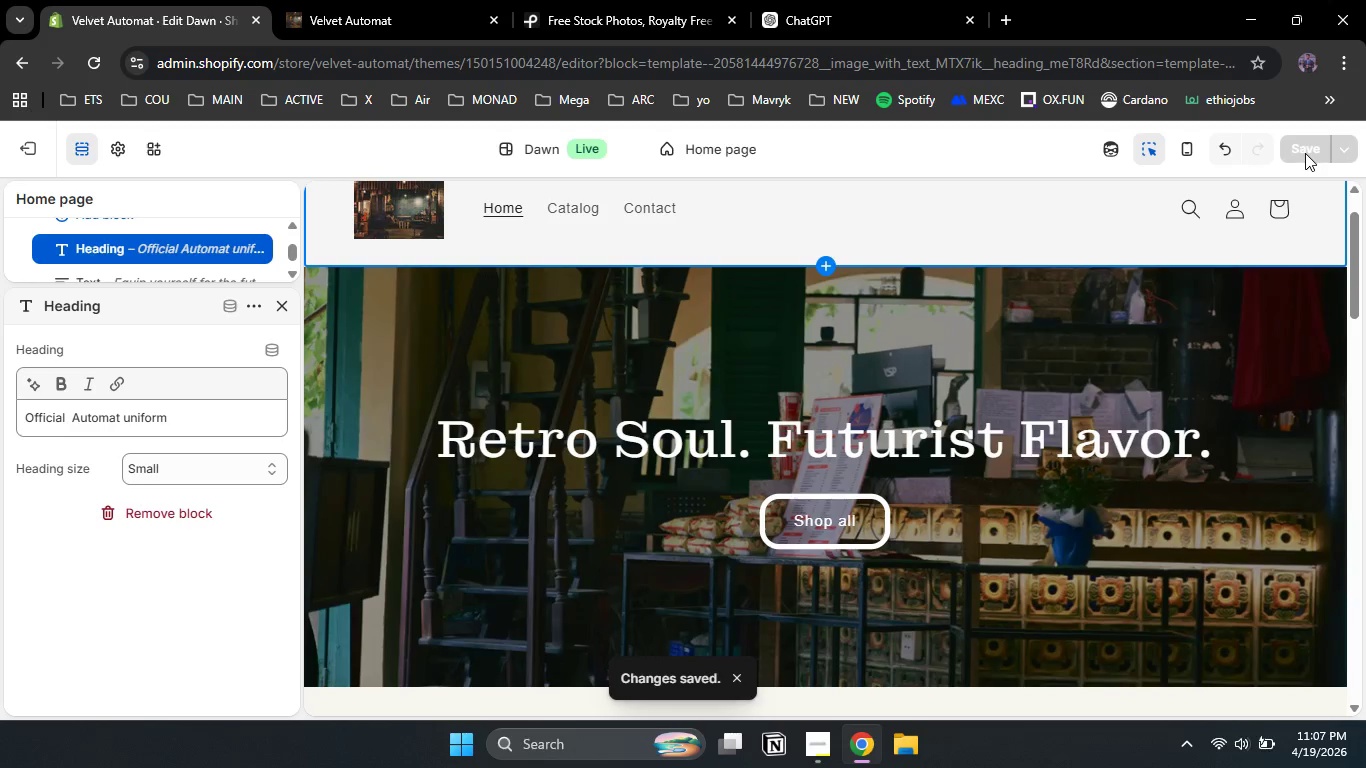 
wait(8.86)
 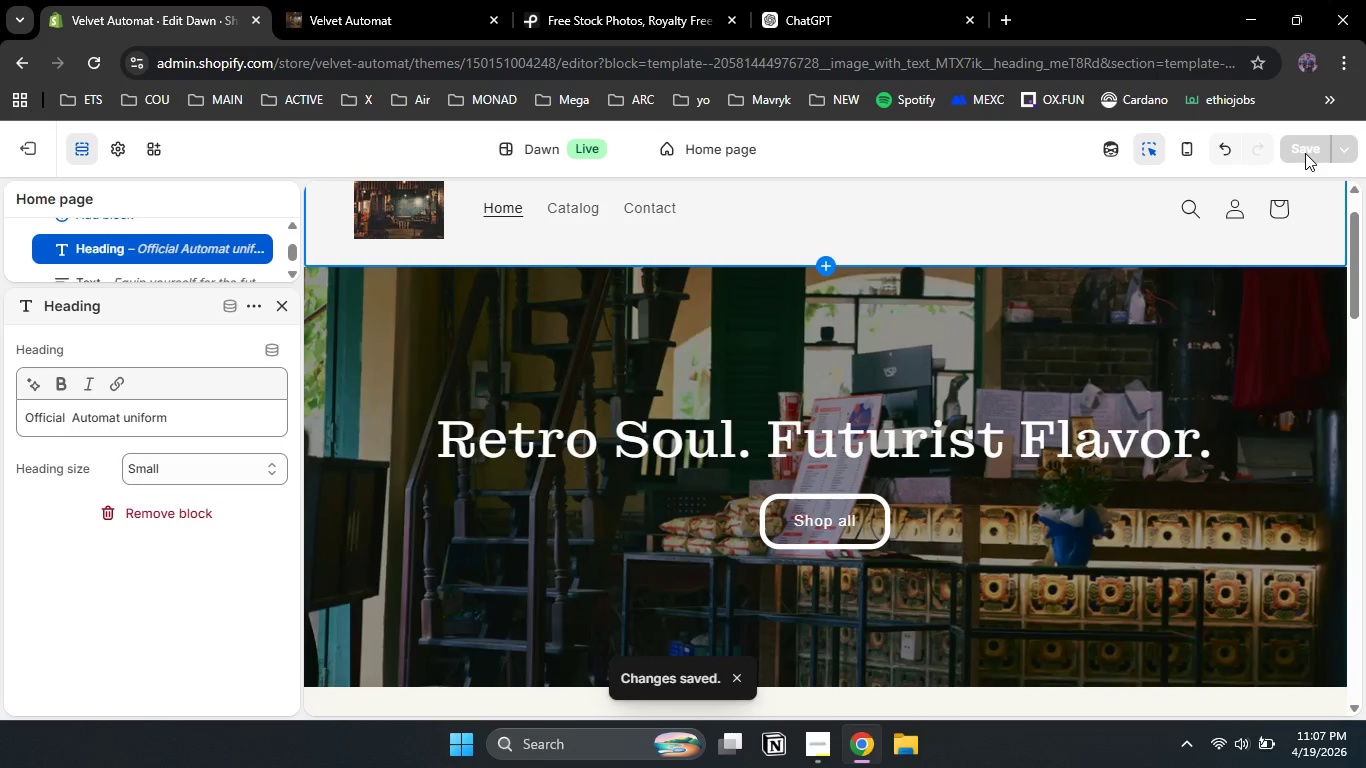 
left_click([400, 22])
 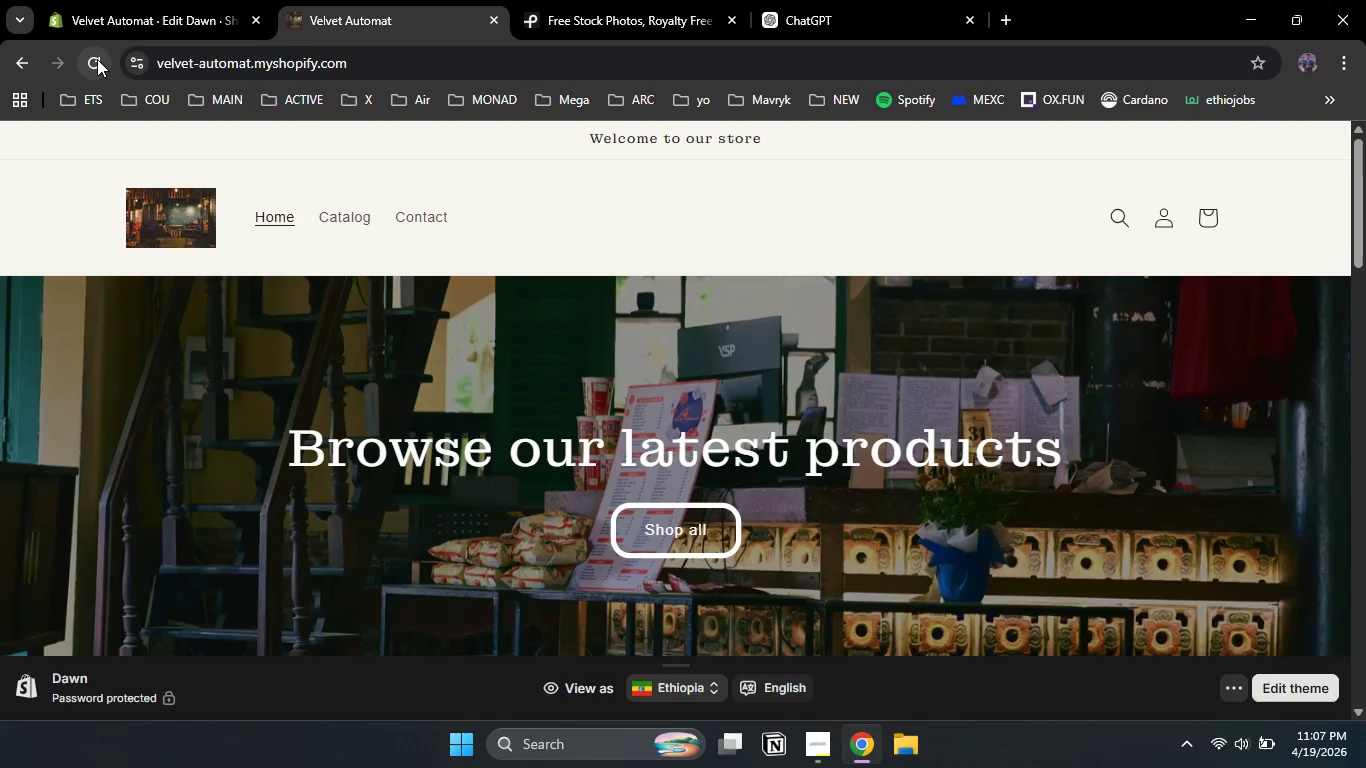 
left_click([97, 59])
 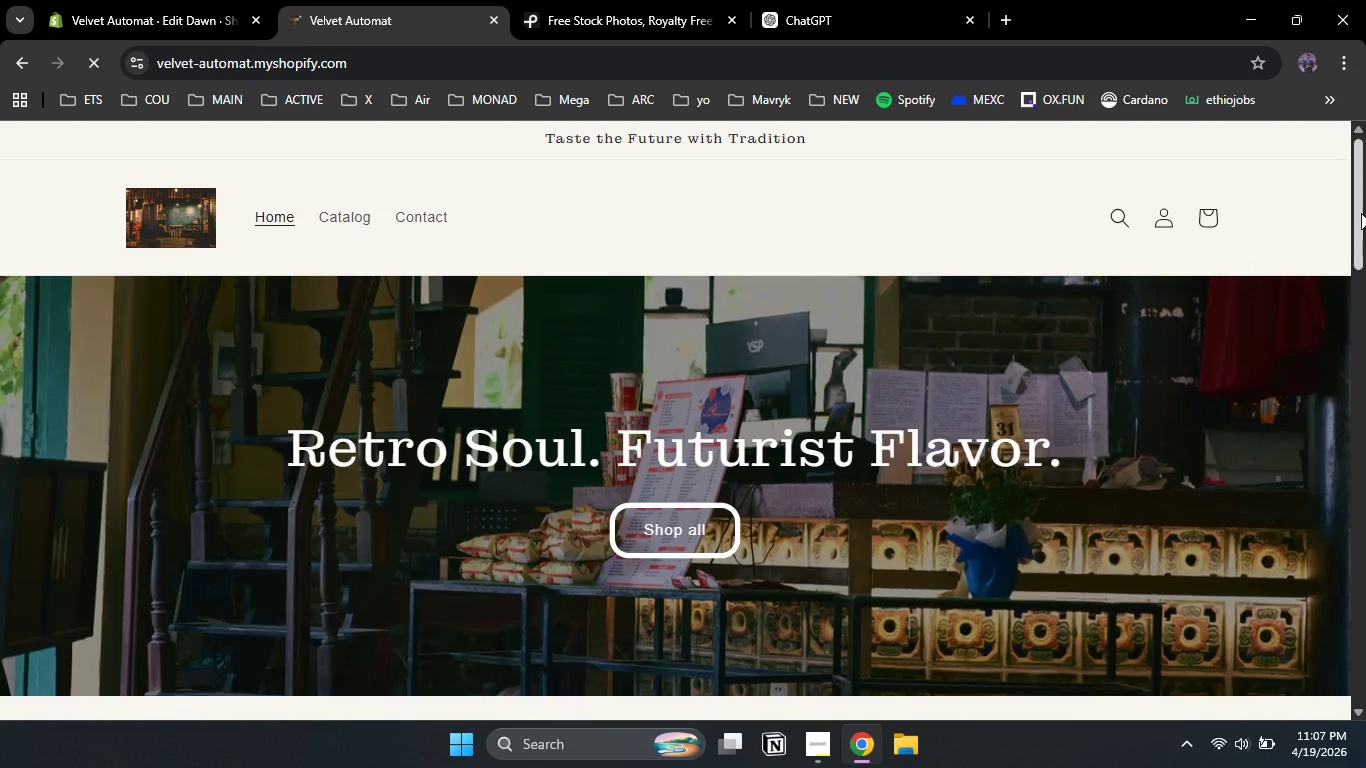 
left_click_drag(start_coordinate=[1361, 213], to_coordinate=[1358, 594])
 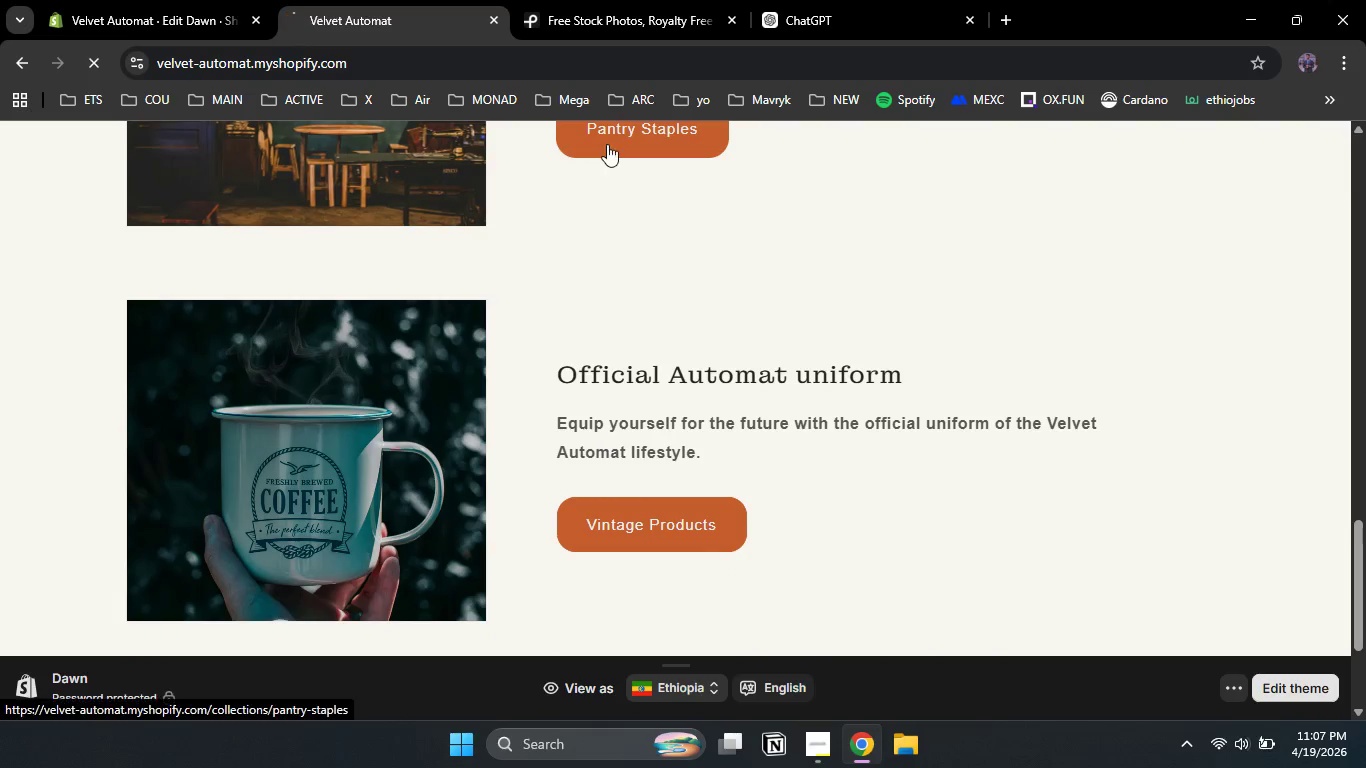 
left_click([607, 144])
 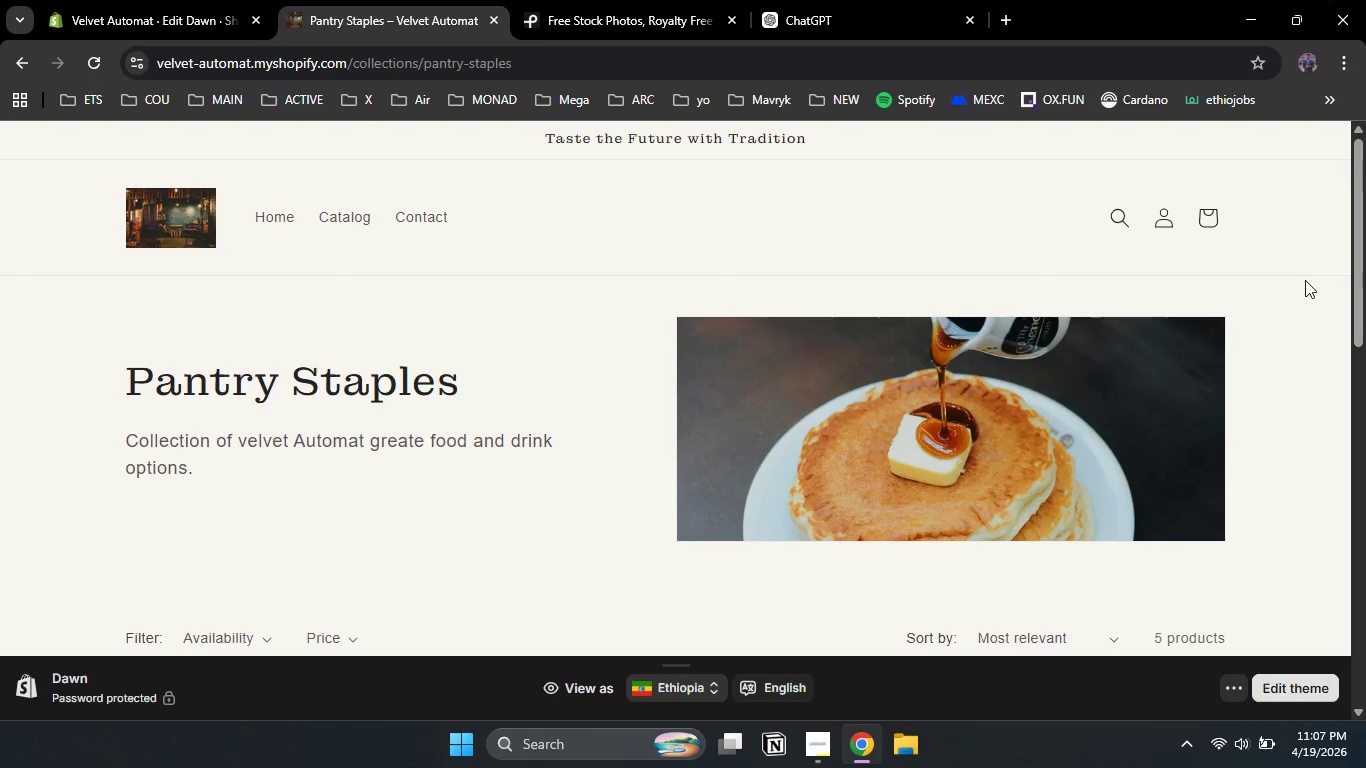 
wait(5.11)
 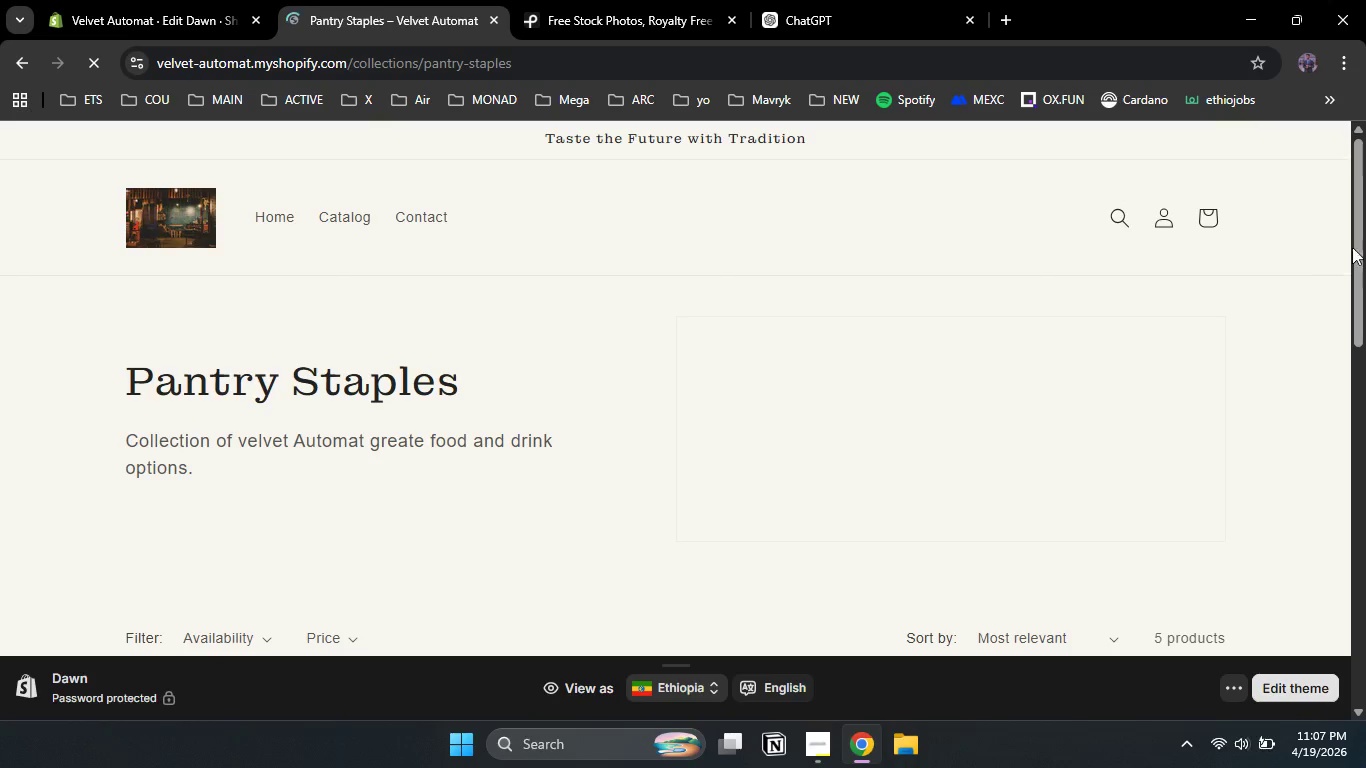 
left_click_drag(start_coordinate=[1362, 274], to_coordinate=[1365, 247])
 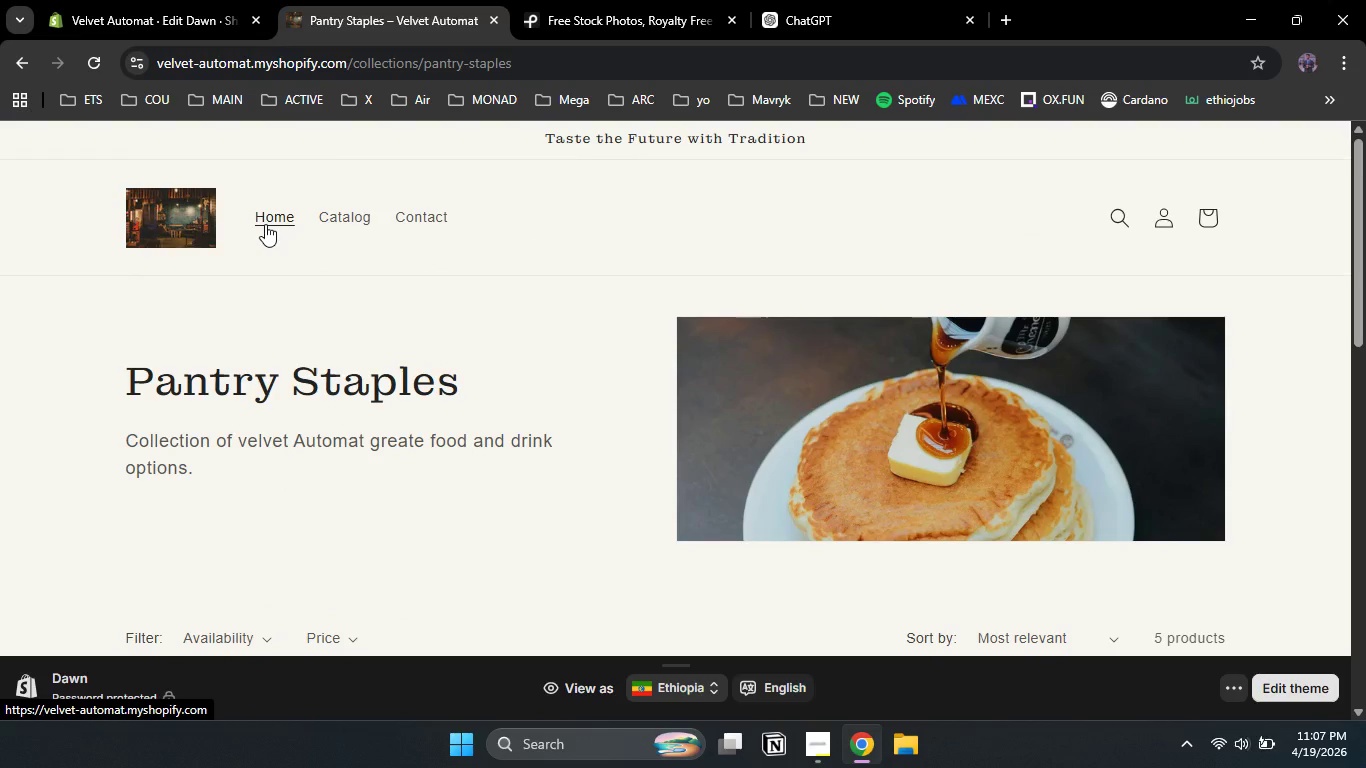 
left_click([265, 224])
 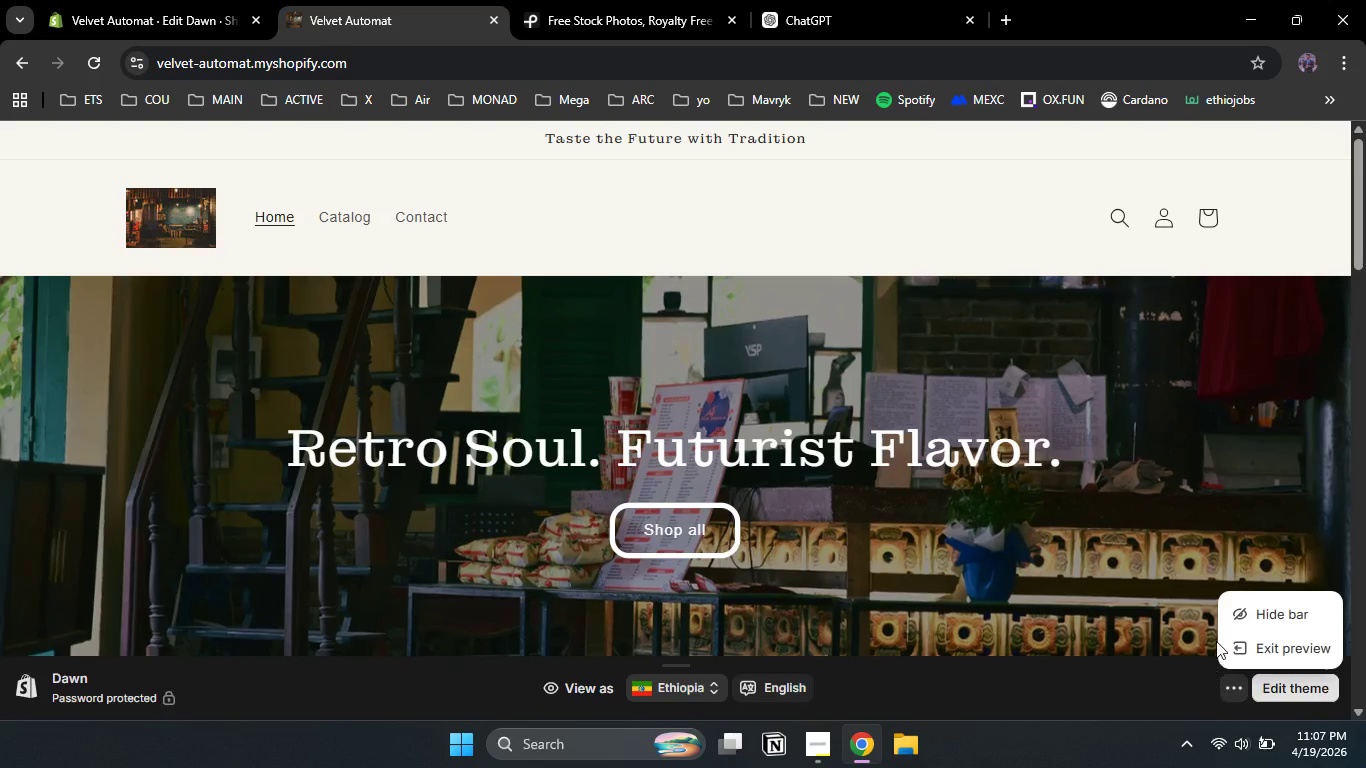 
left_click([1272, 616])
 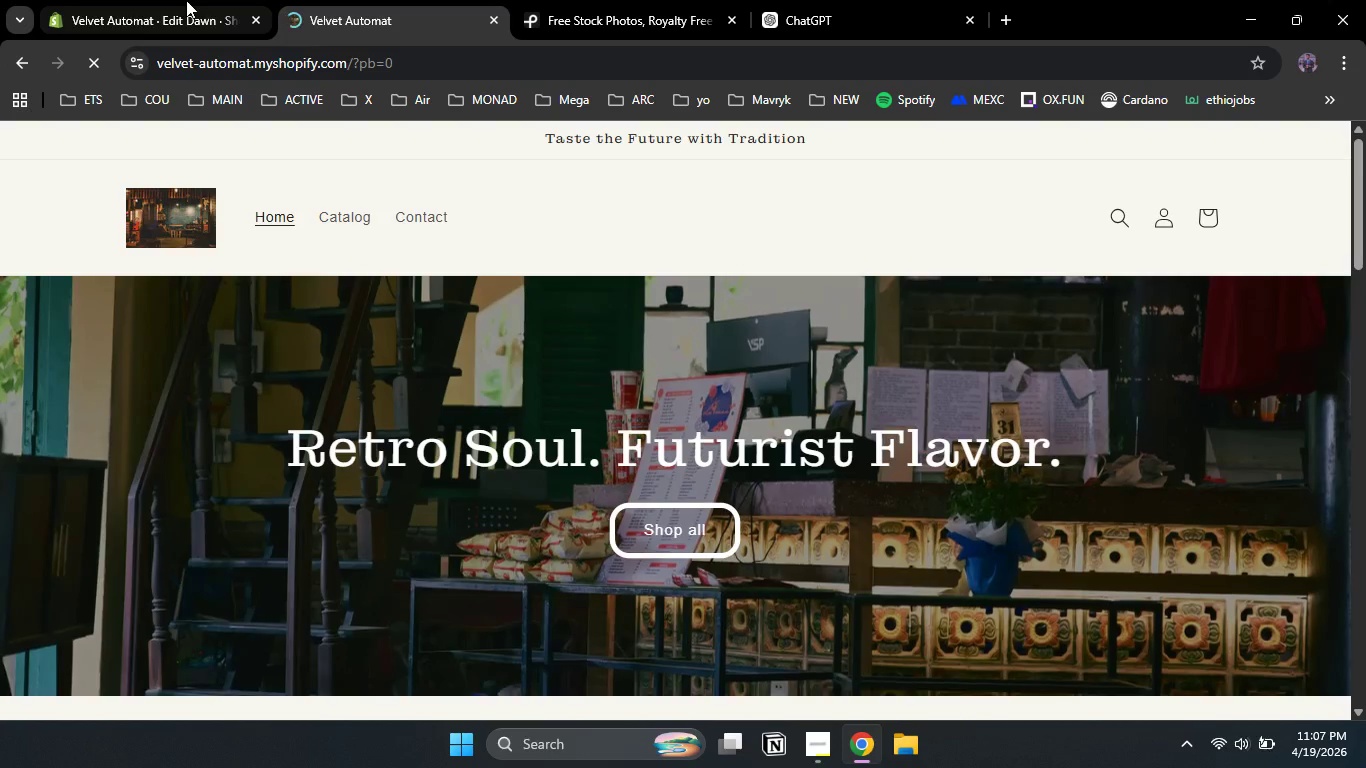 
left_click([186, 0])
 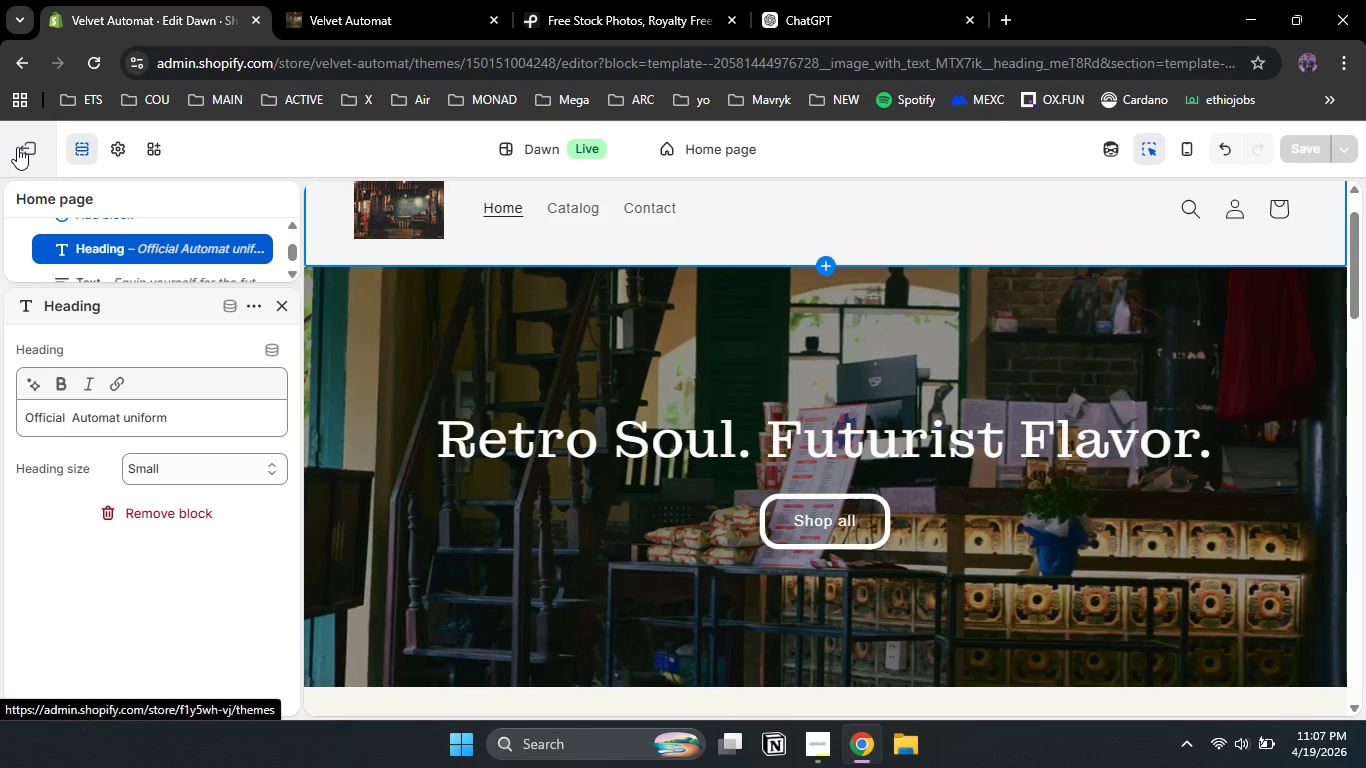 
left_click([17, 147])